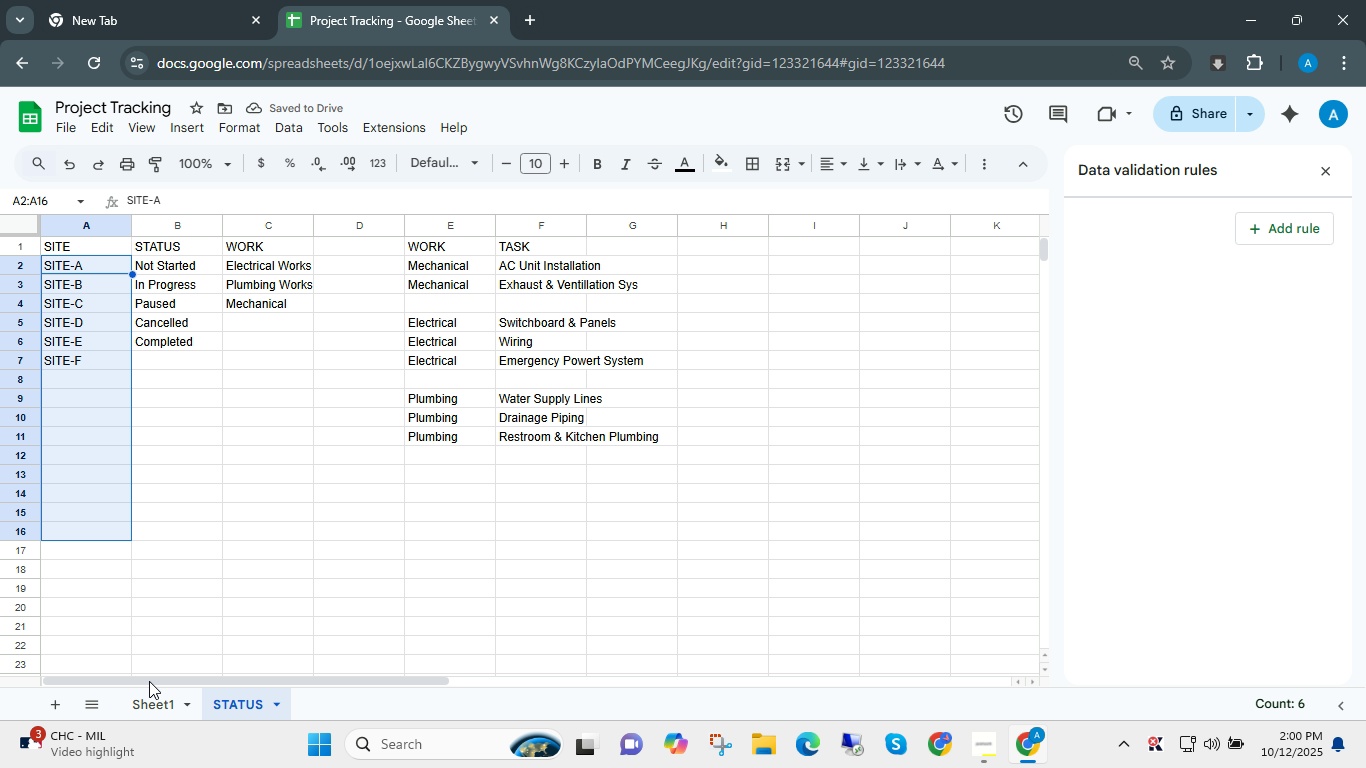 
left_click([153, 698])
 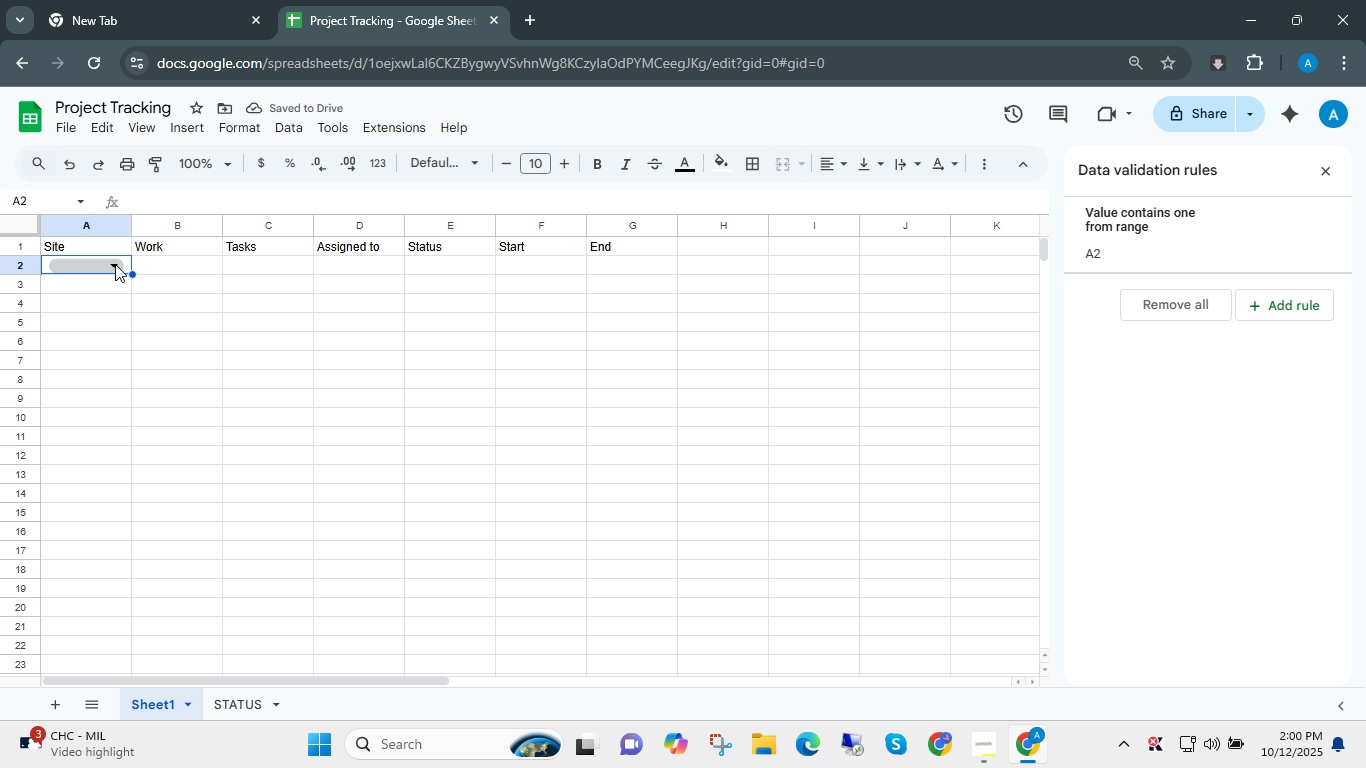 
left_click([115, 264])
 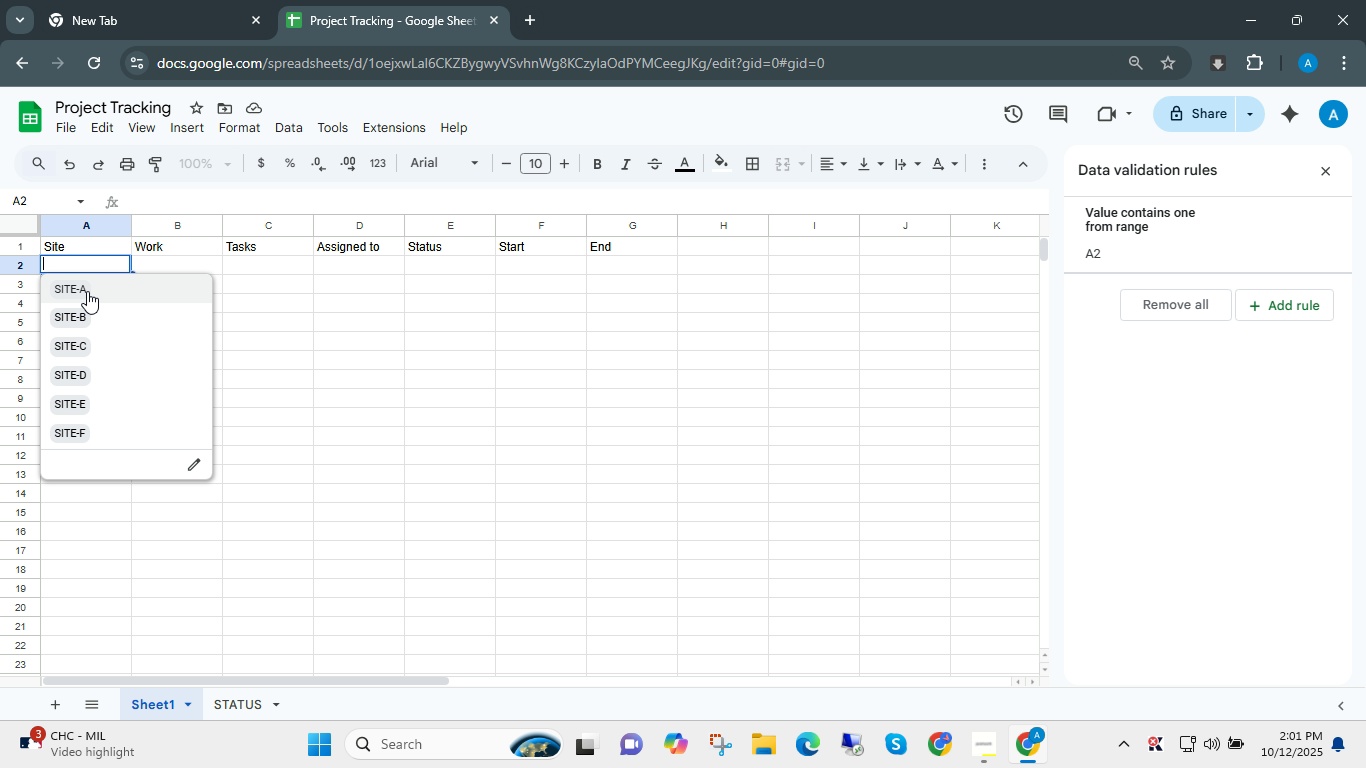 
left_click([87, 291])
 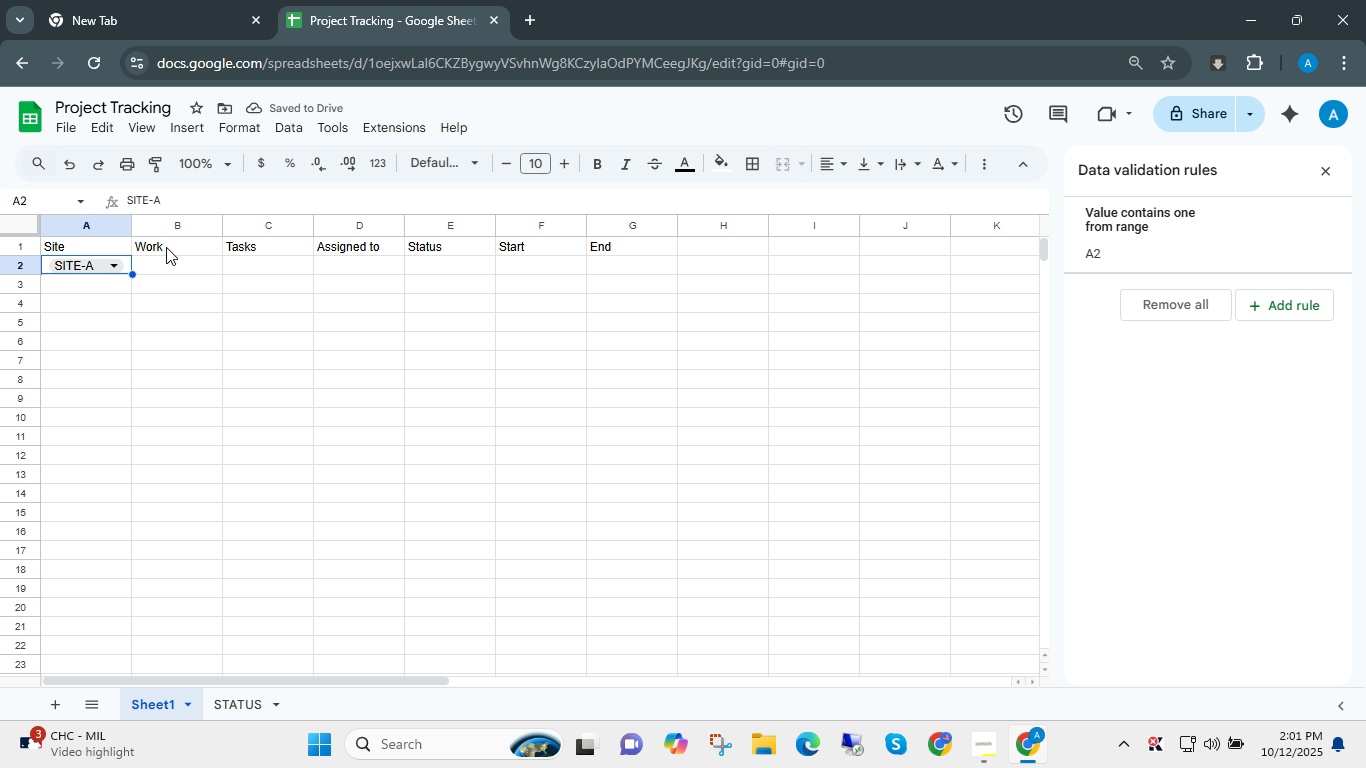 
left_click([168, 269])
 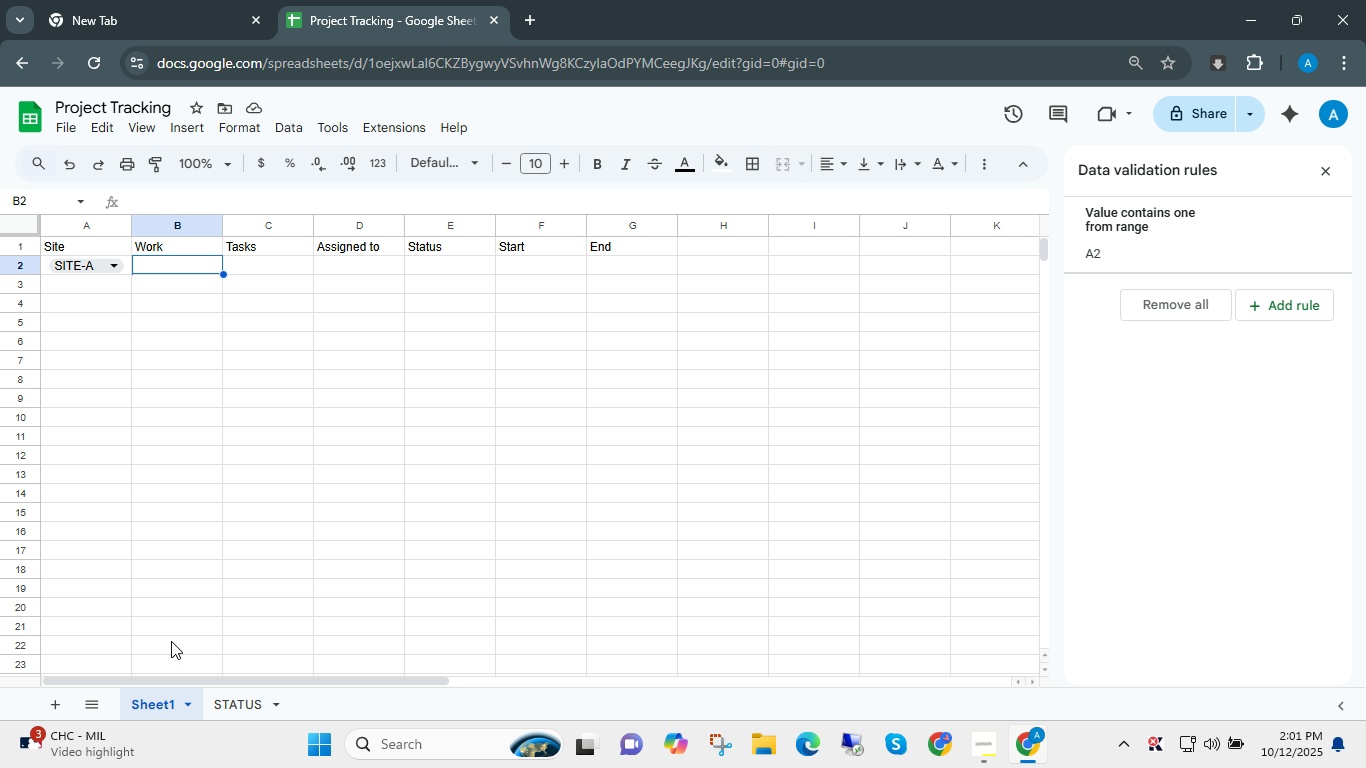 
left_click([246, 701])
 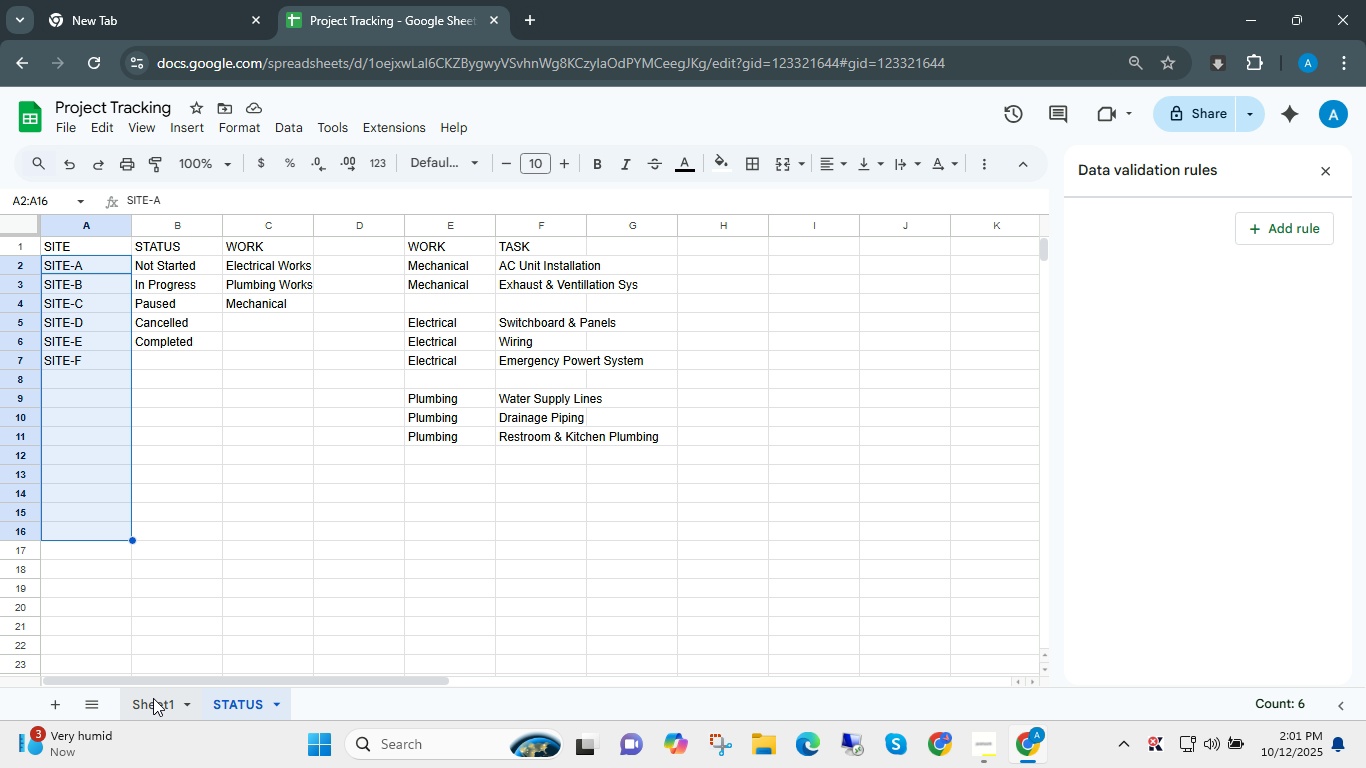 
left_click([153, 698])
 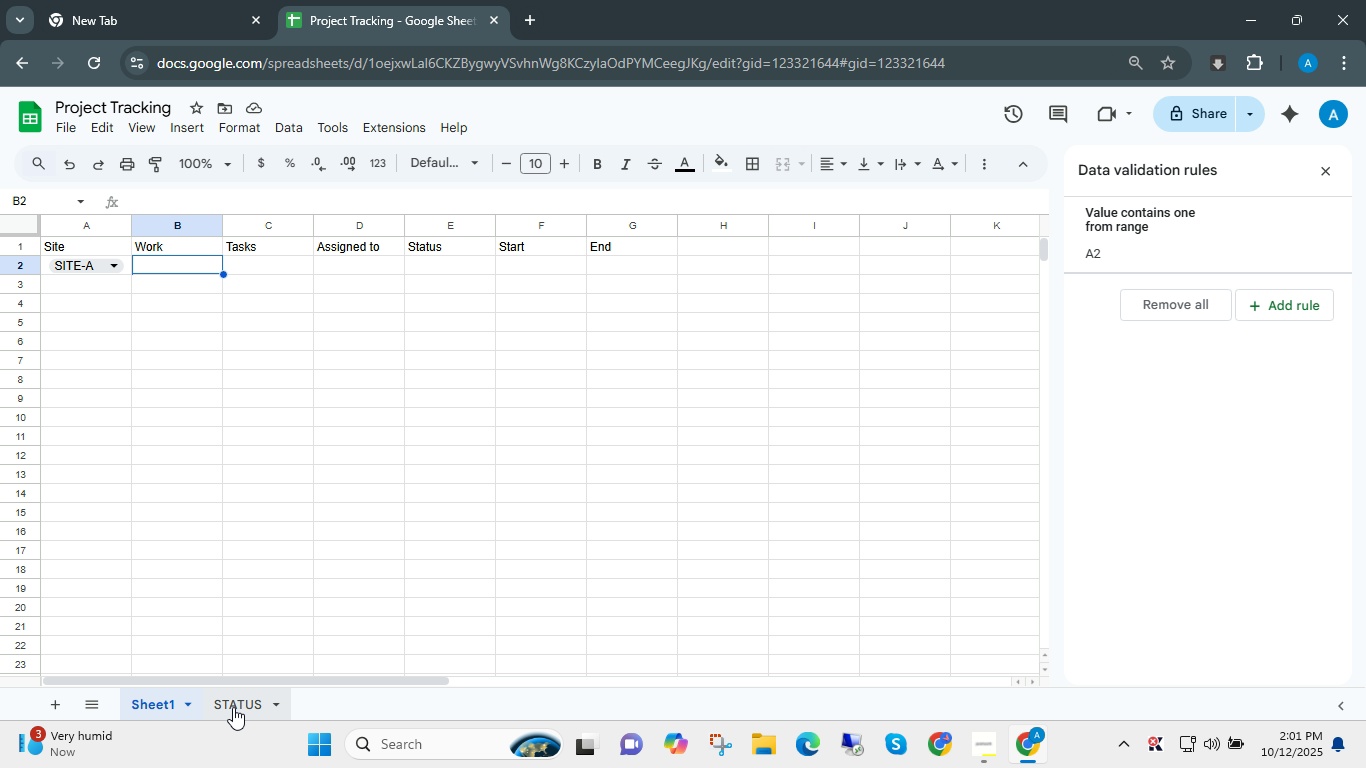 
left_click([233, 707])
 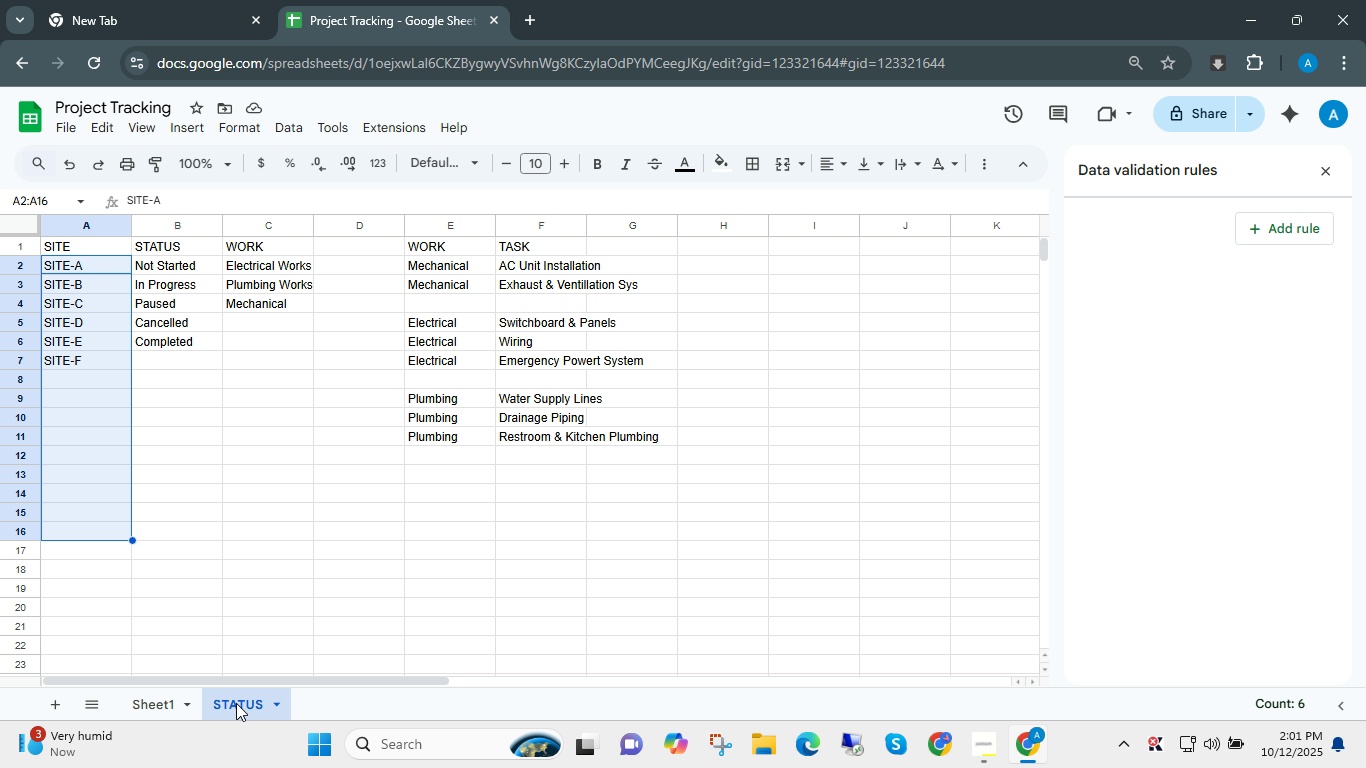 
double_click([236, 703])
 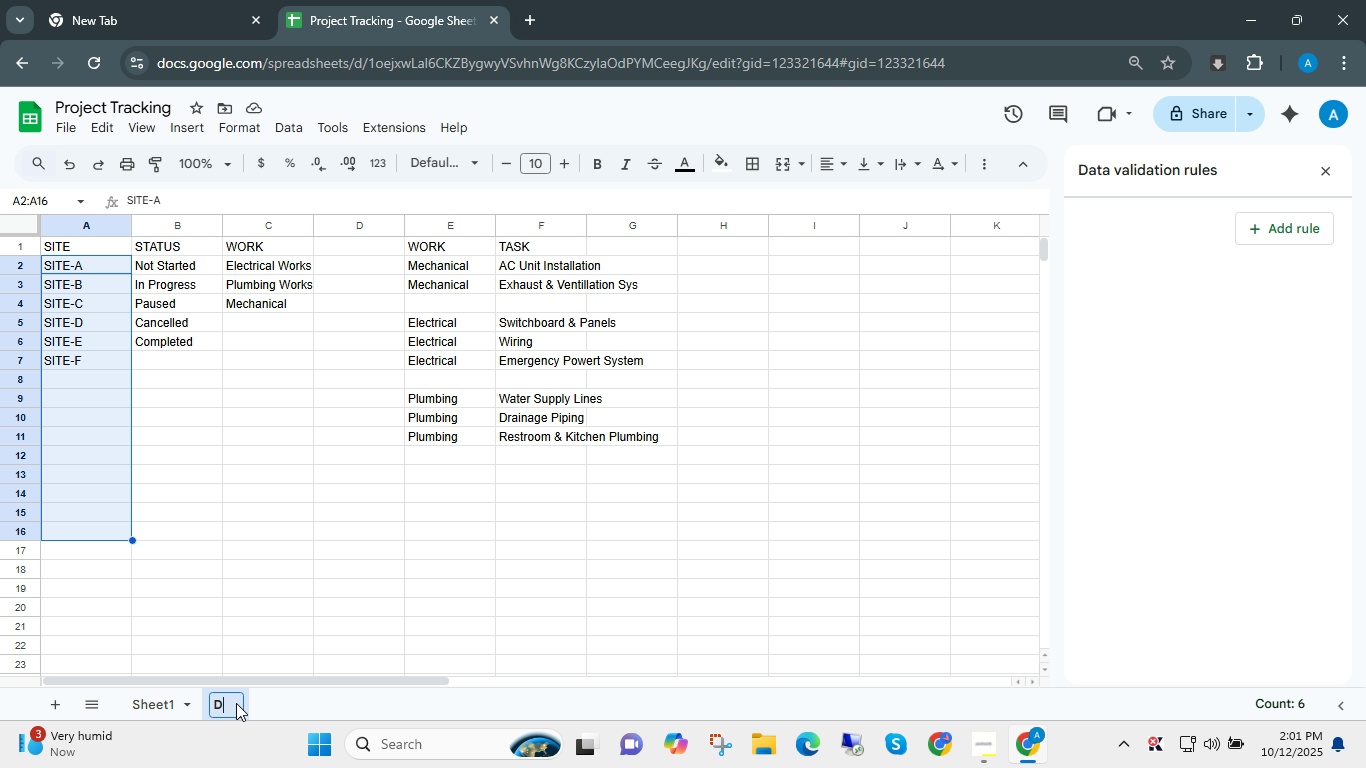 
type(Data)
 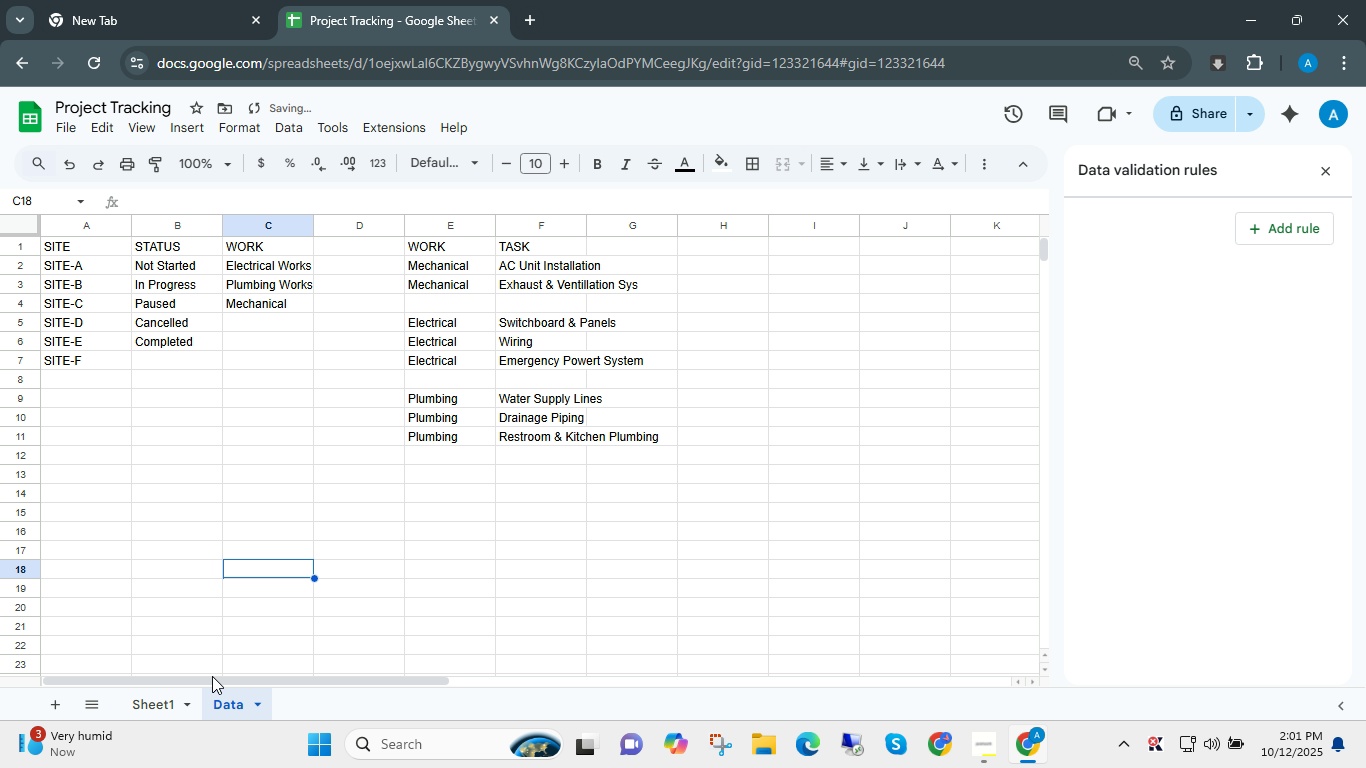 
left_click([156, 715])
 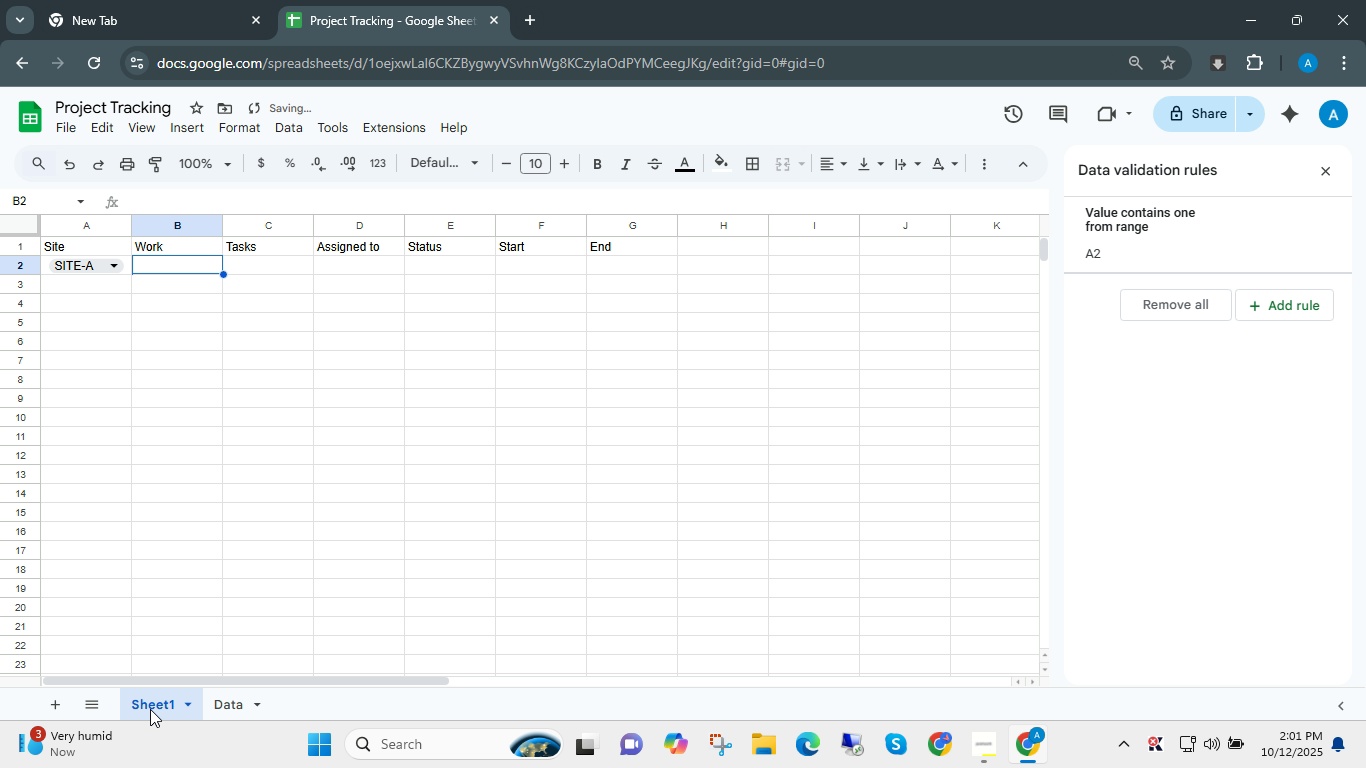 
mouse_move([159, 684])
 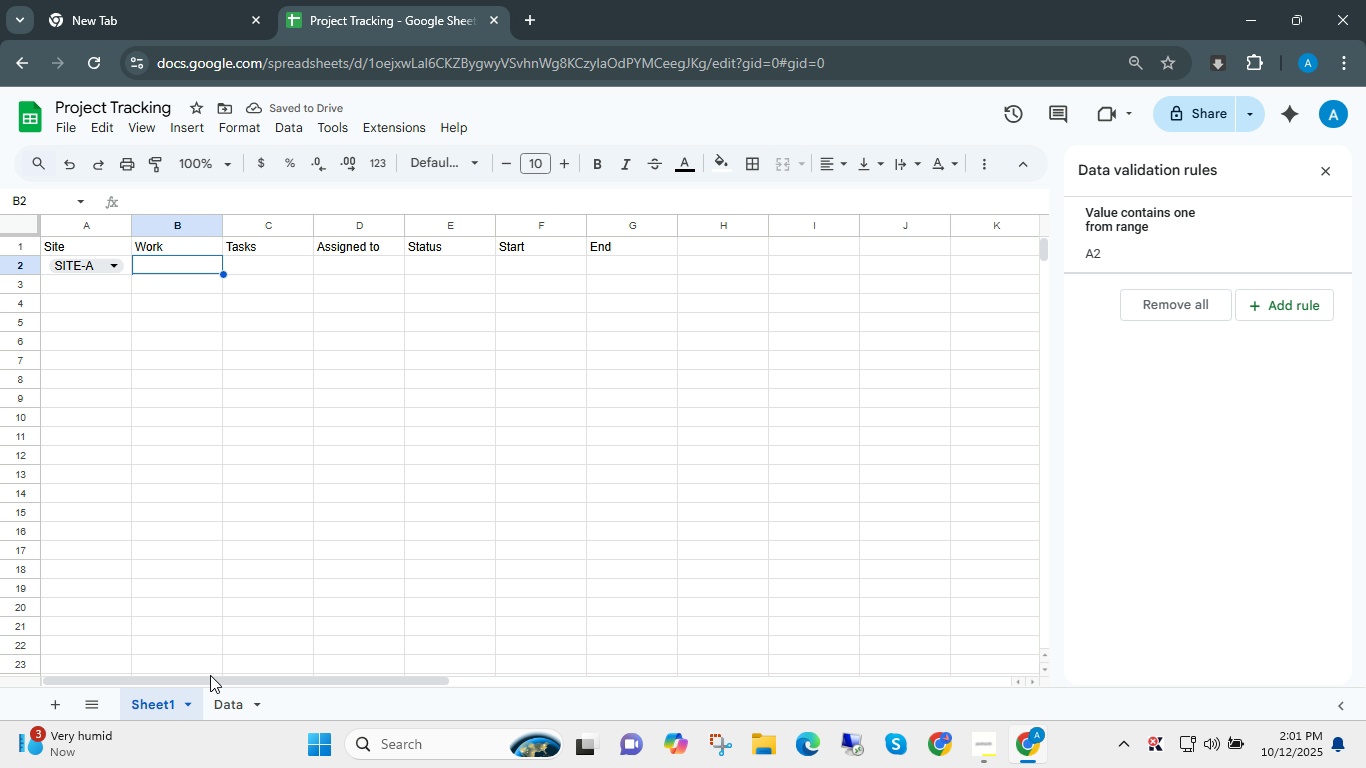 
double_click([229, 704])
 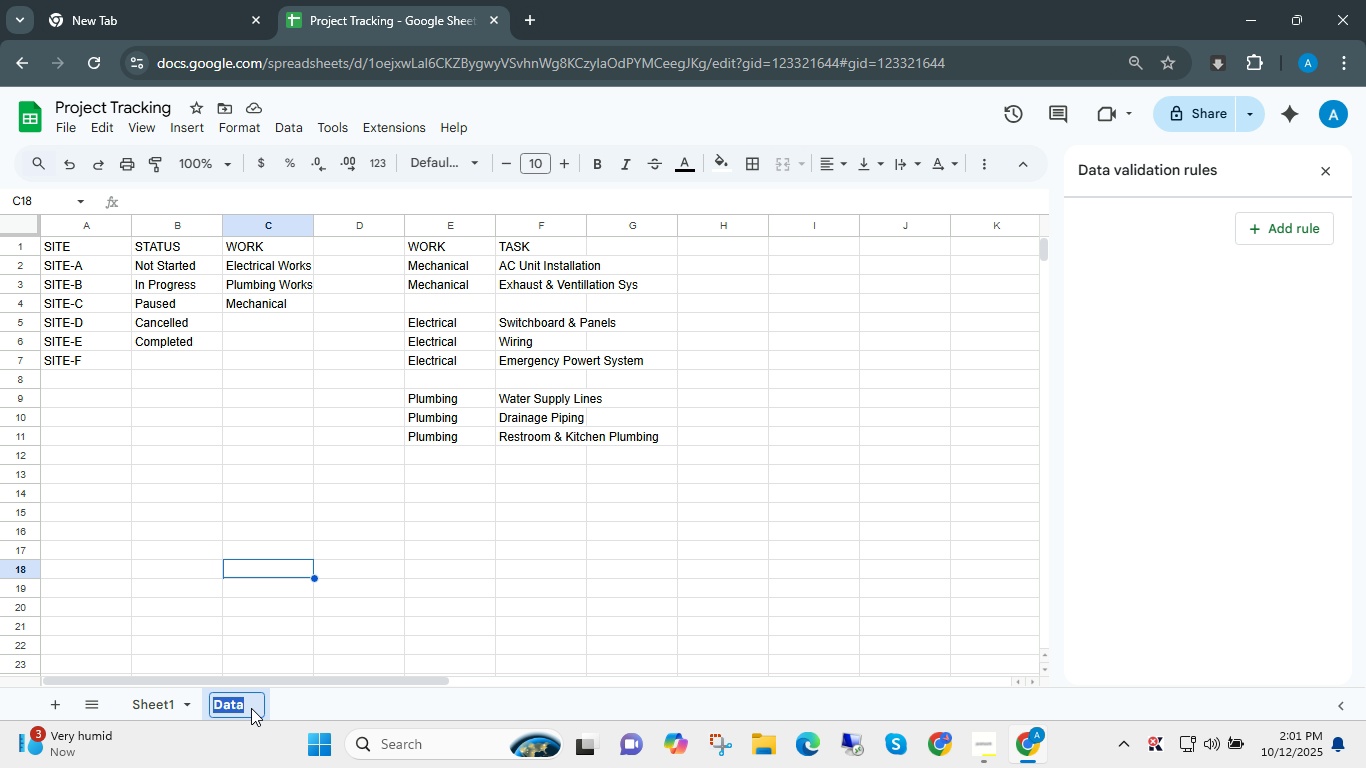 
left_click([251, 708])
 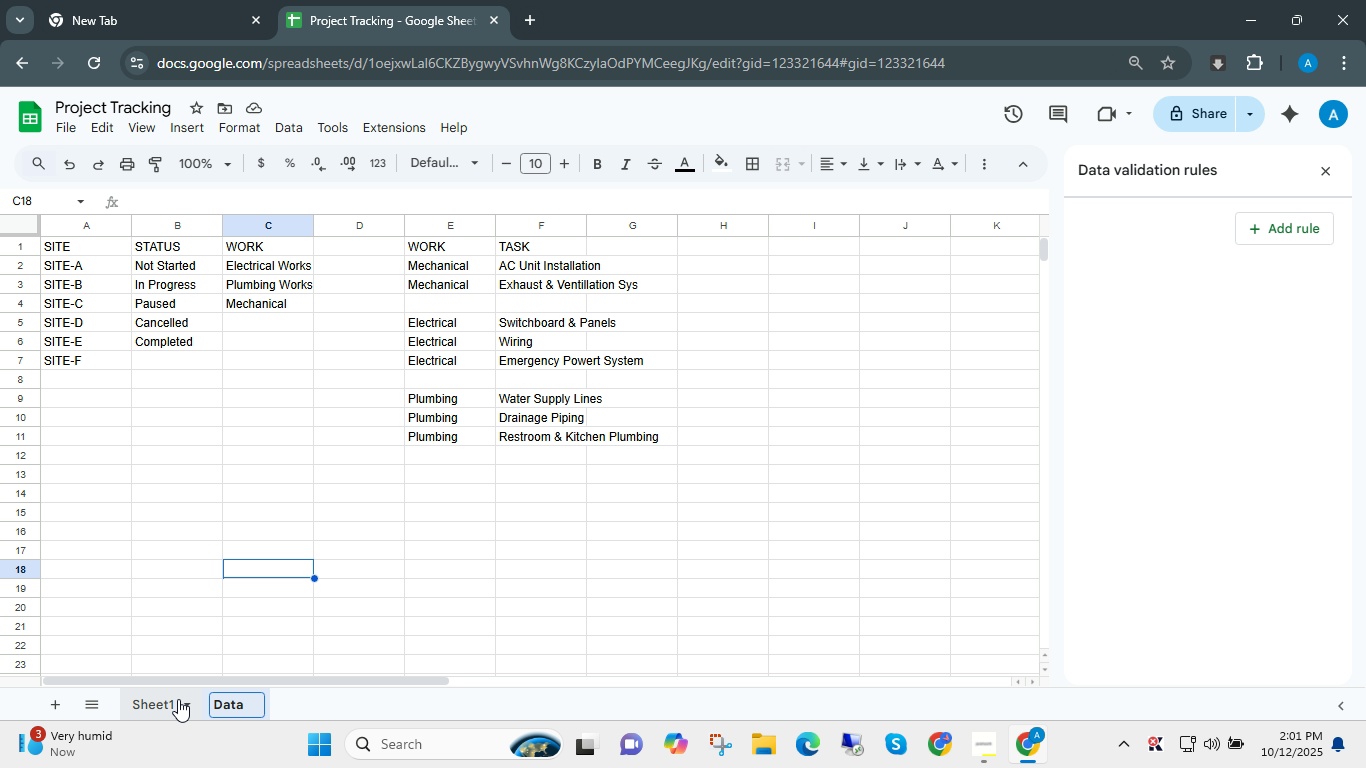 
left_click([157, 697])
 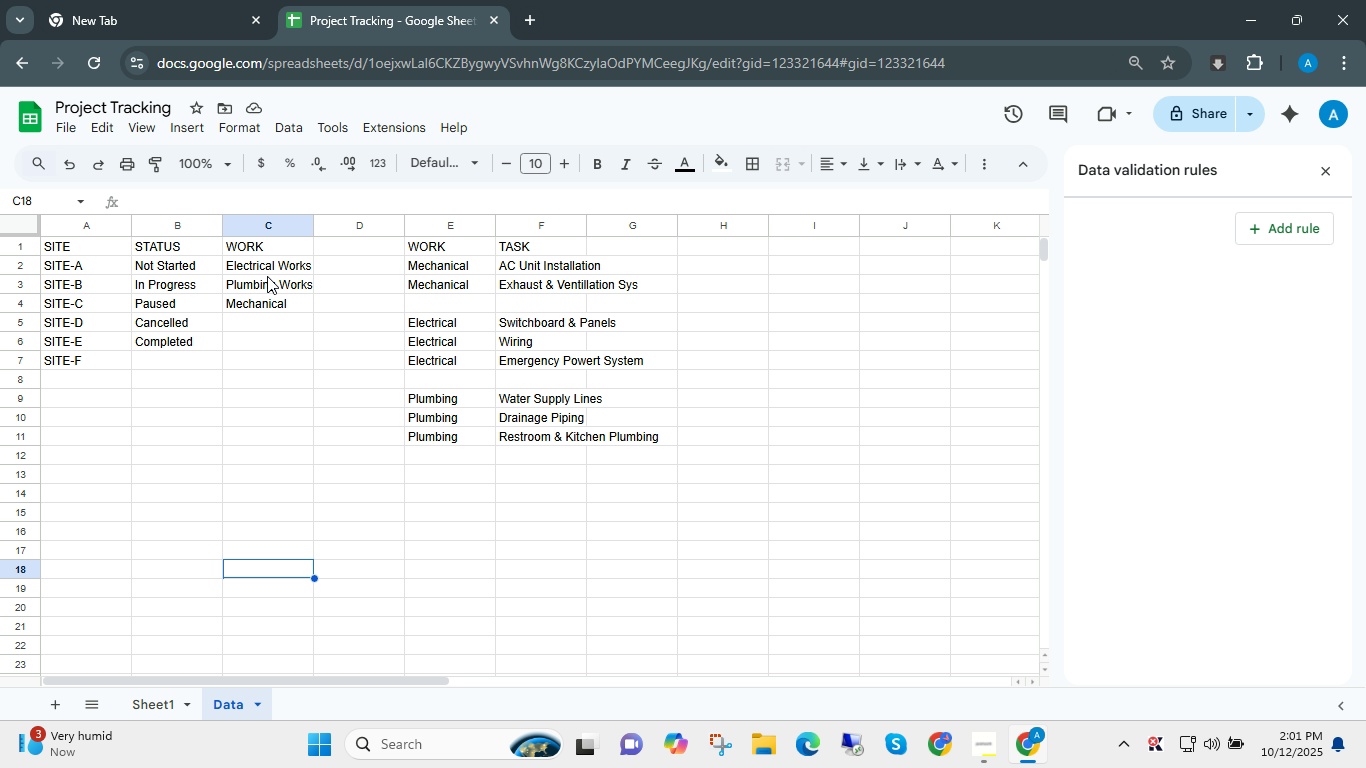 
double_click([242, 701])
 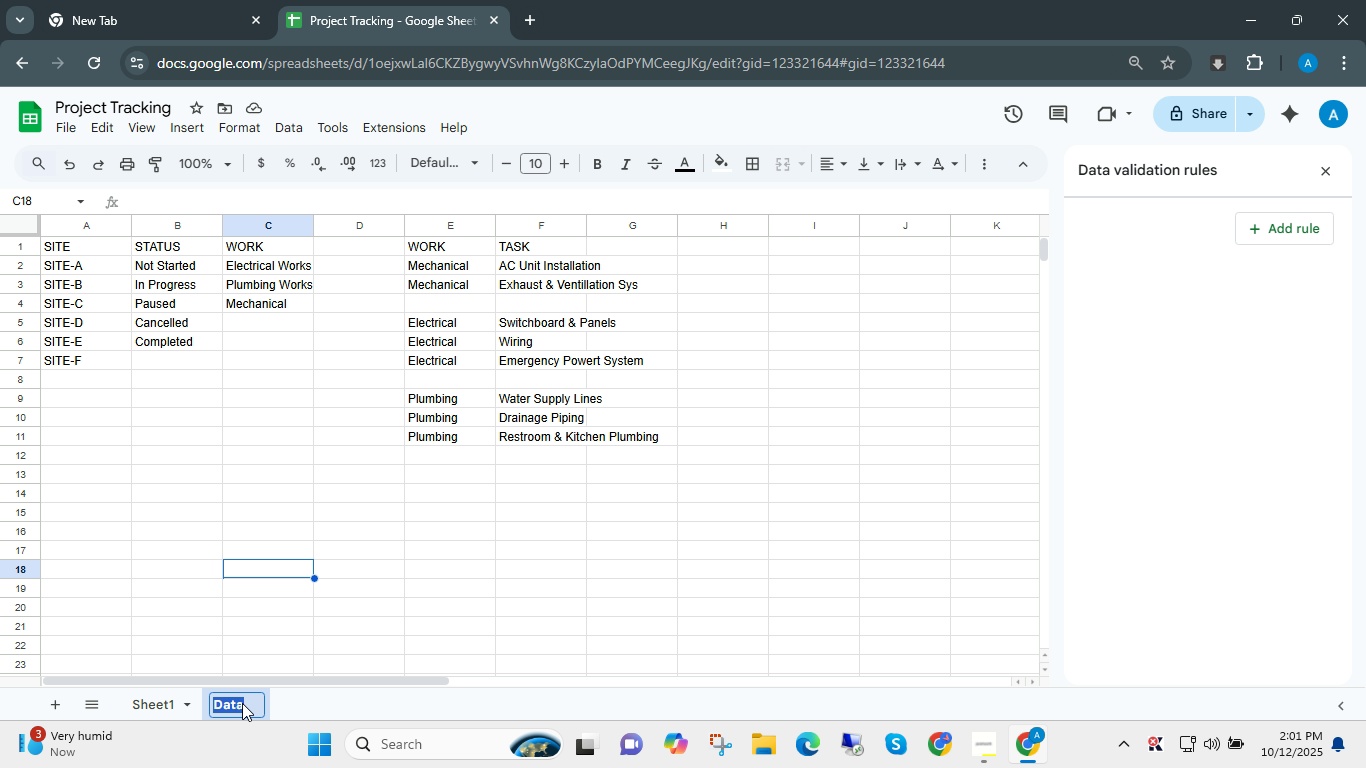 
triple_click([242, 703])
 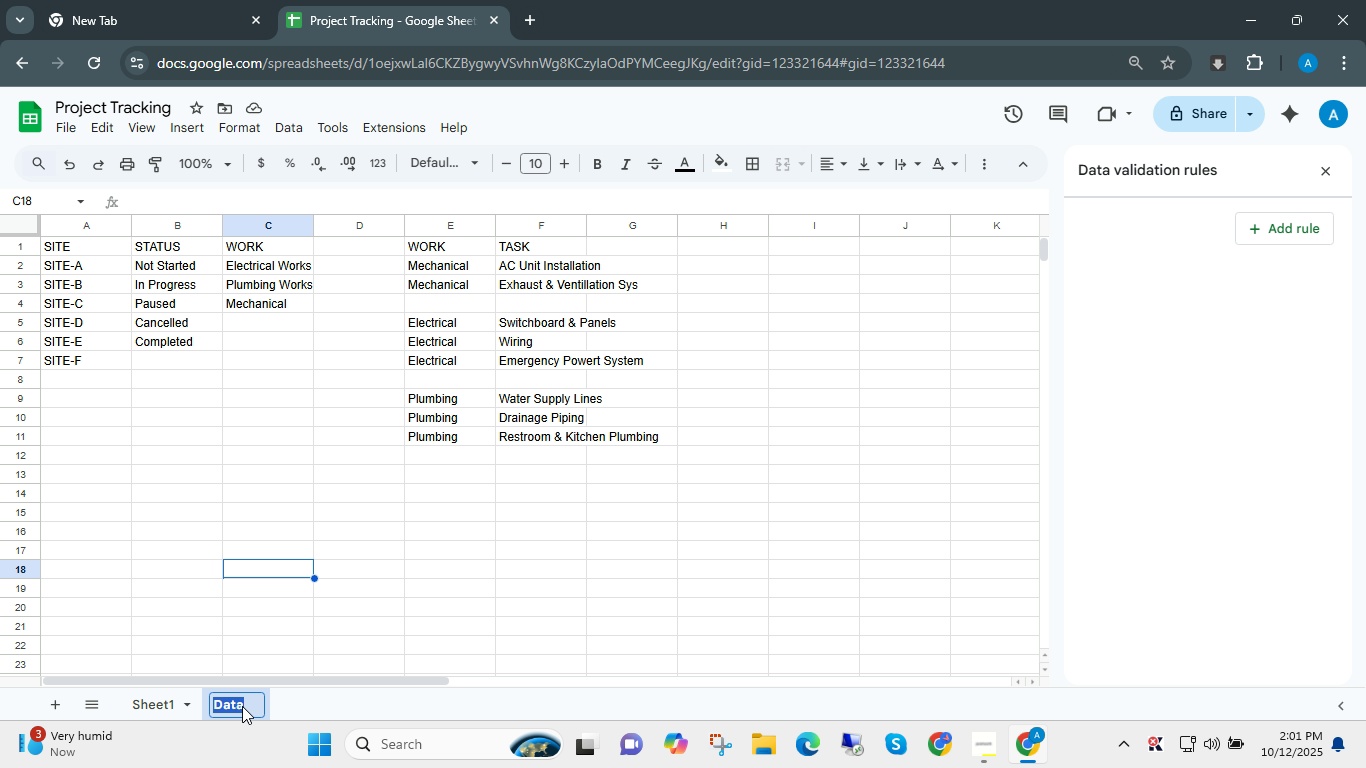 
left_click([242, 706])
 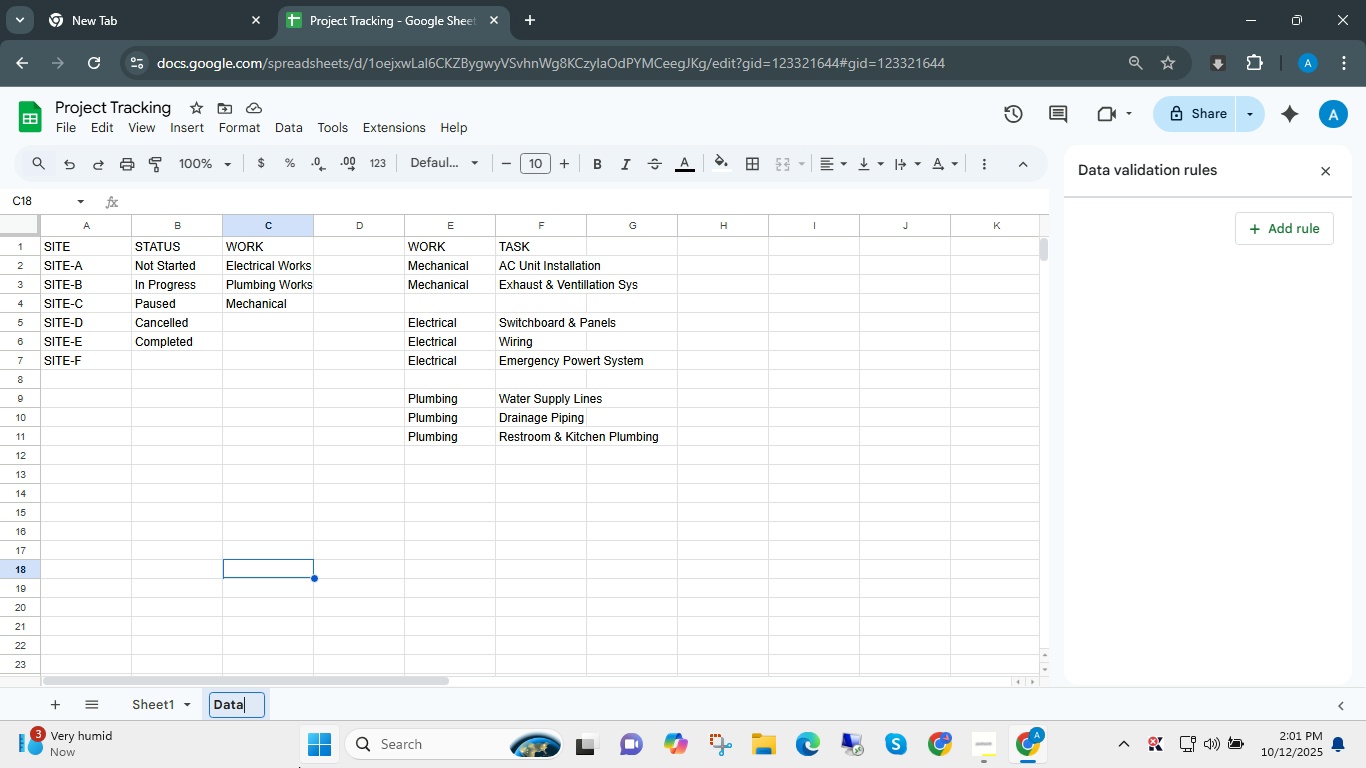 
type( Val)
 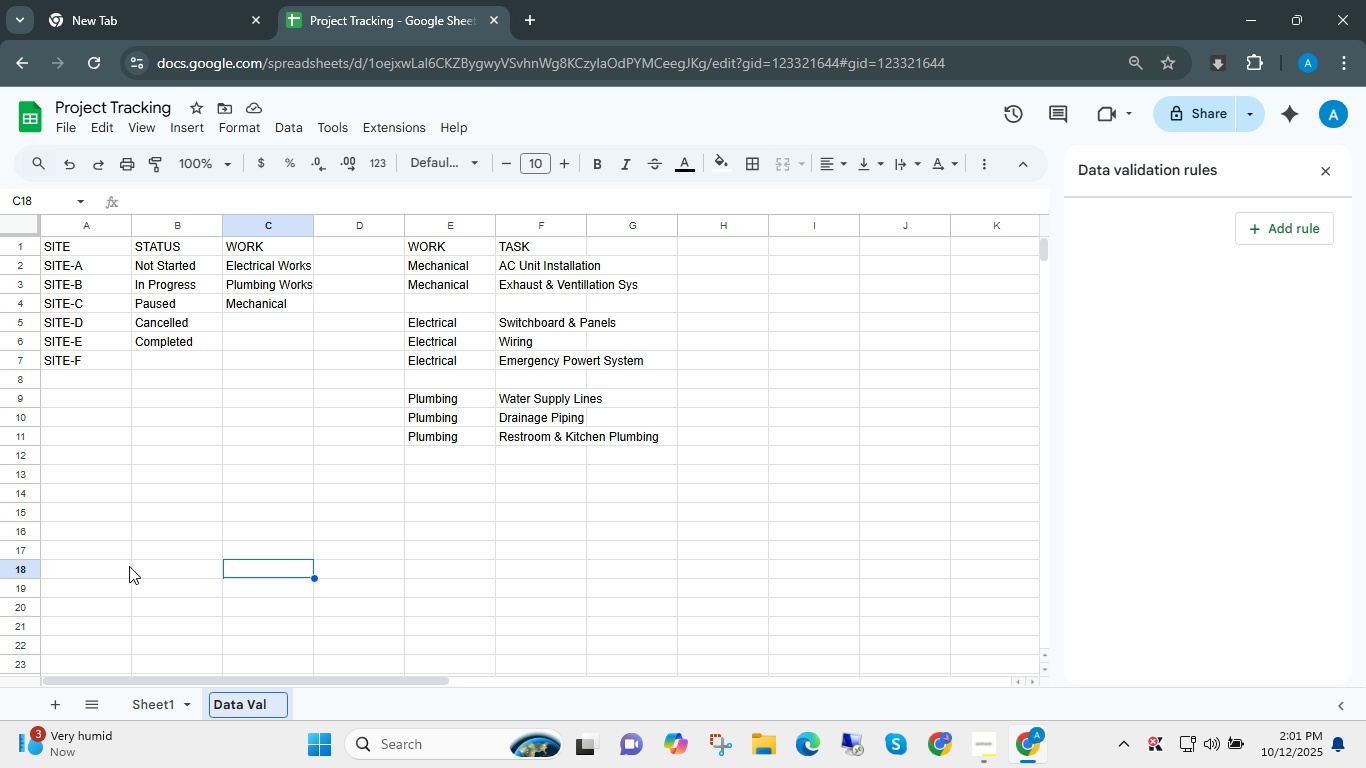 
left_click([209, 545])
 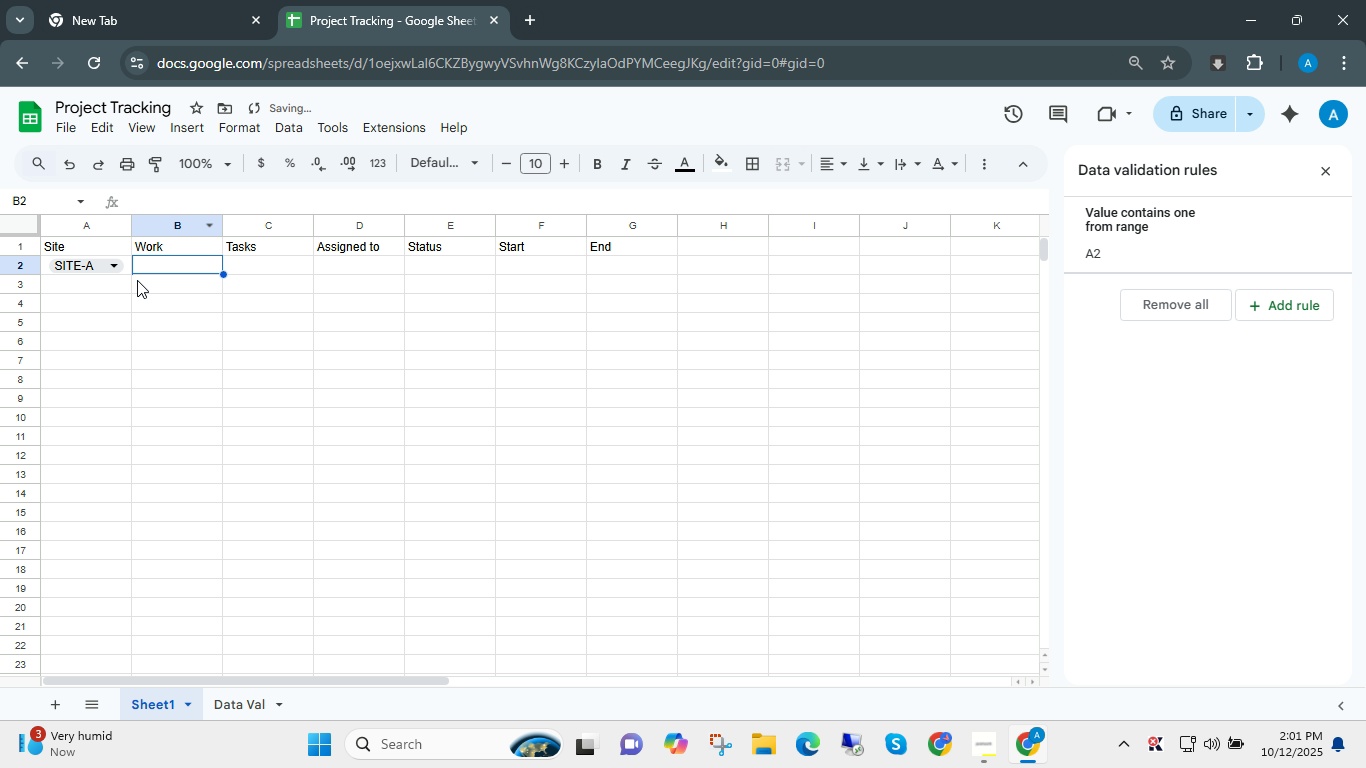 
left_click([154, 265])
 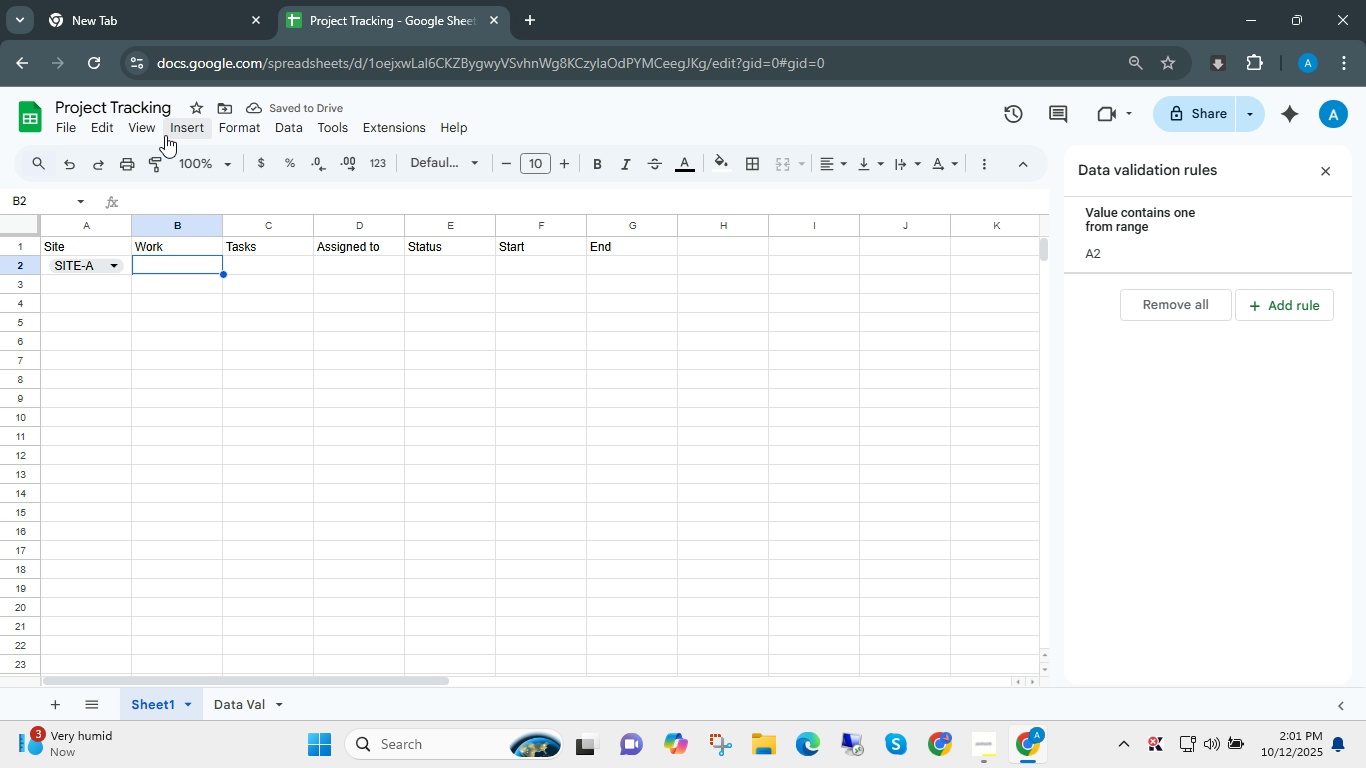 
left_click([175, 129])
 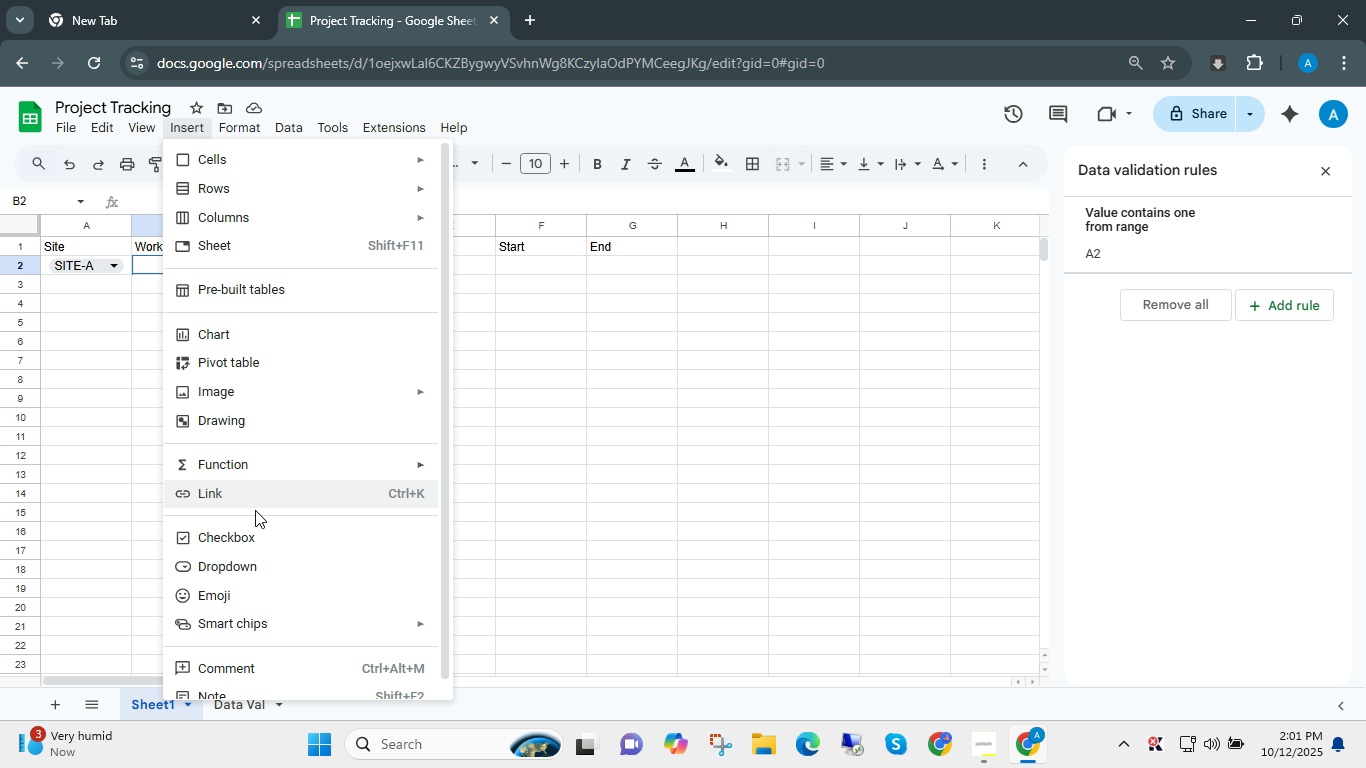 
wait(7.29)
 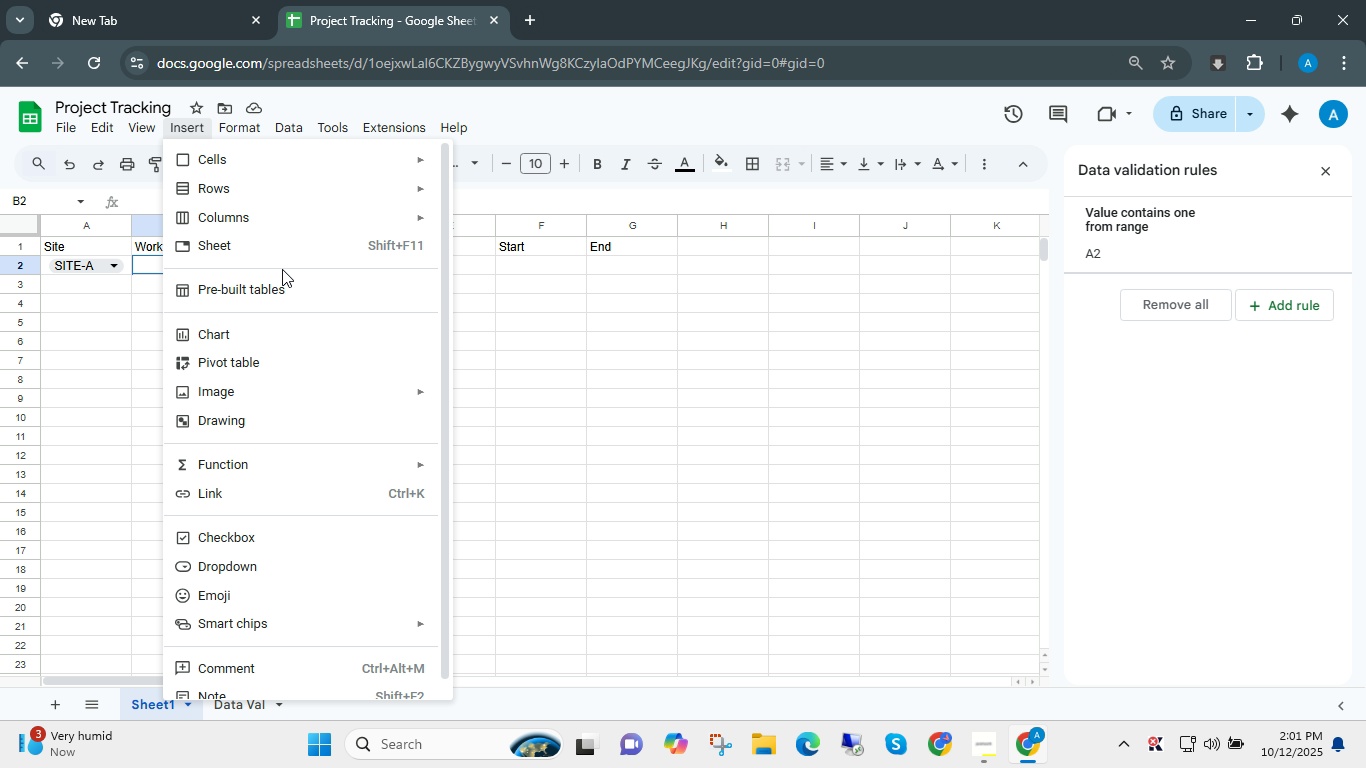 
left_click([227, 560])
 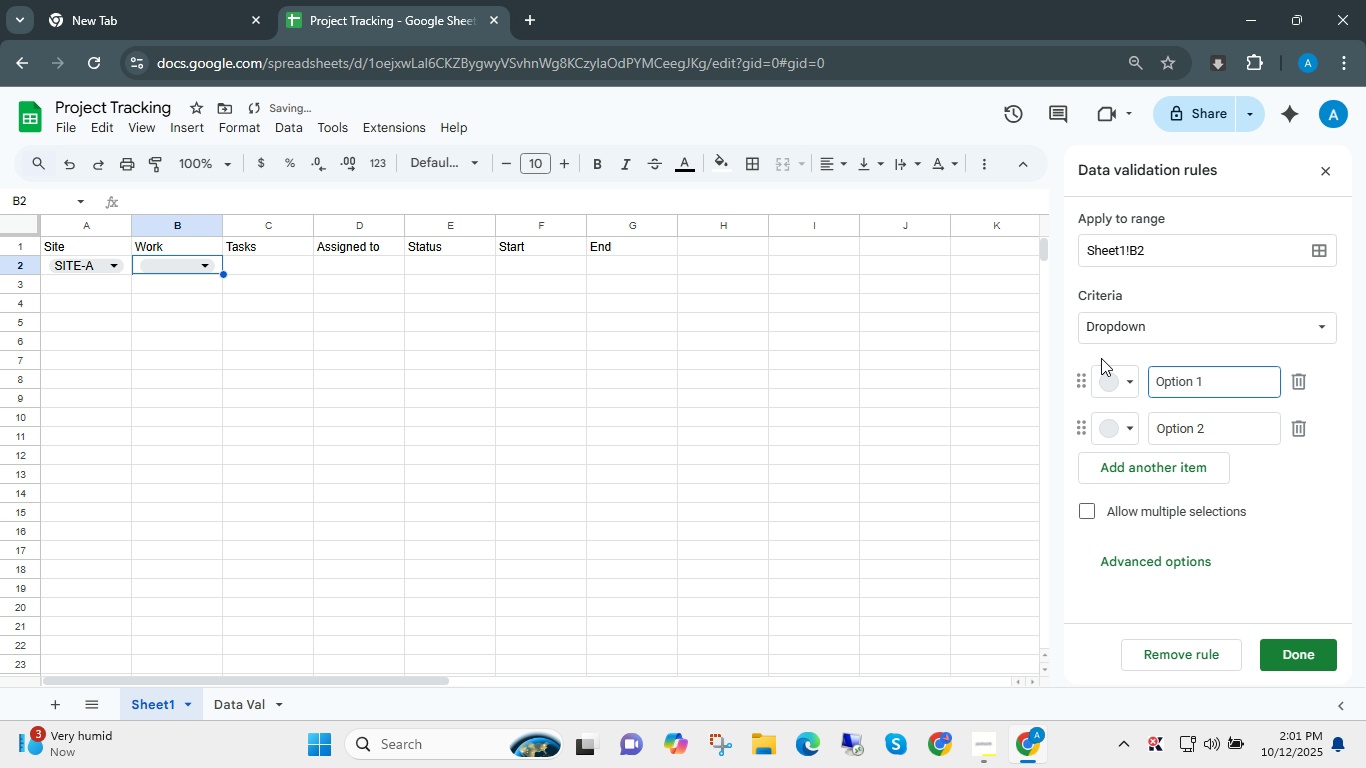 
mouse_move([1180, 399])
 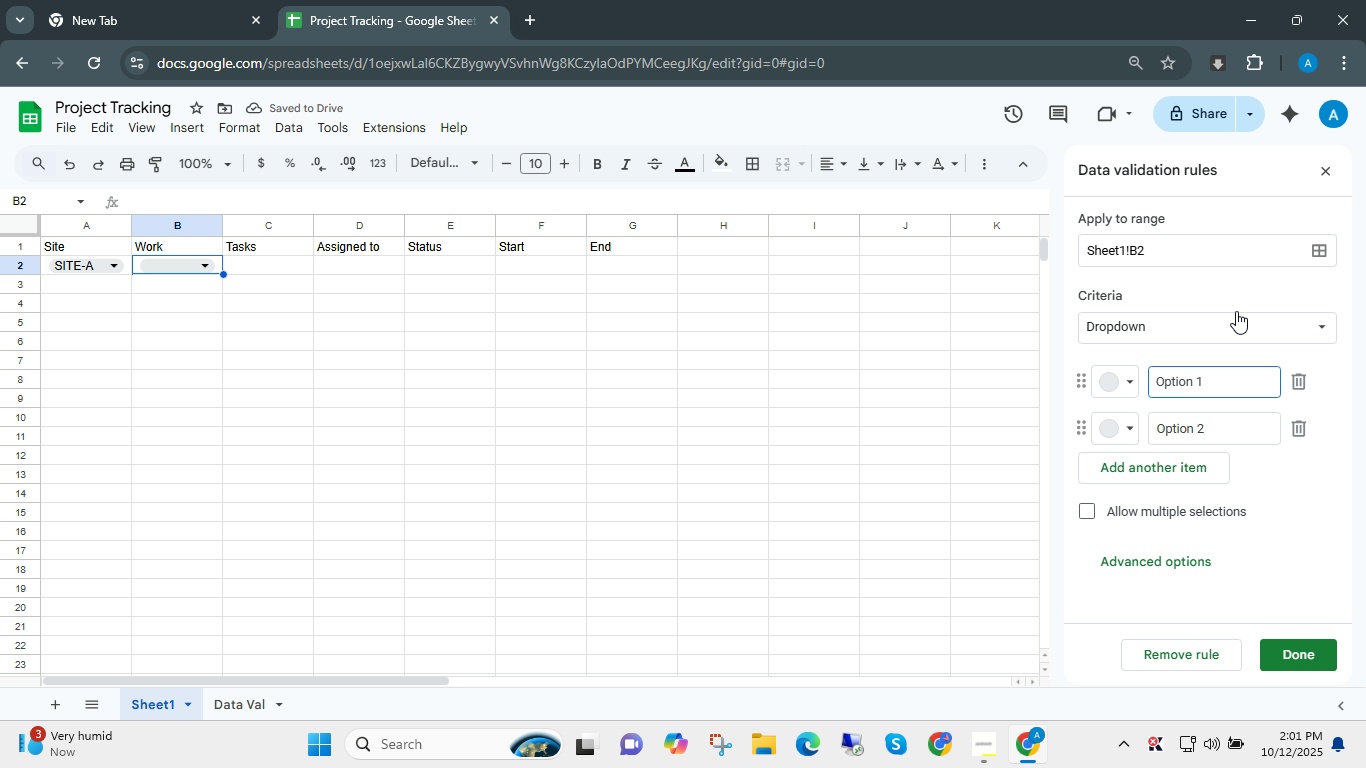 
left_click([1226, 330])
 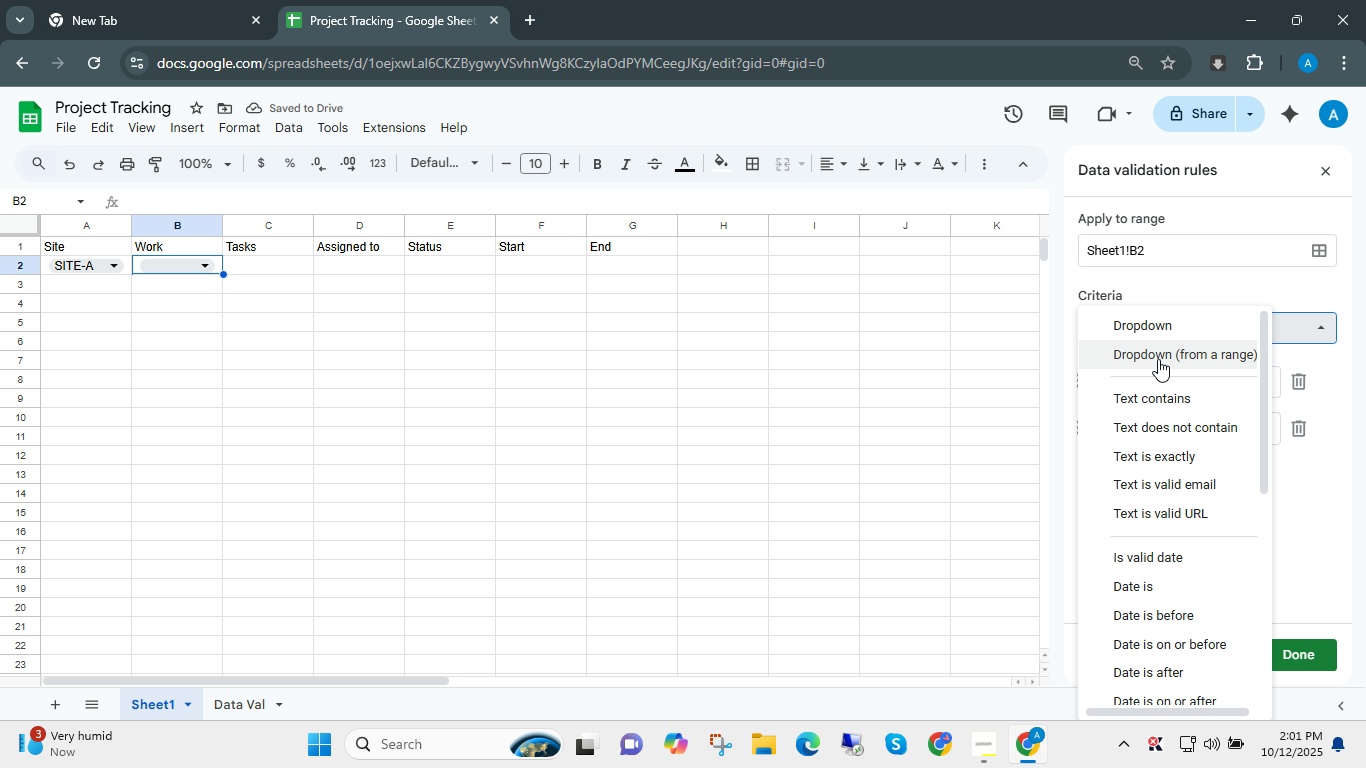 
left_click([1158, 359])
 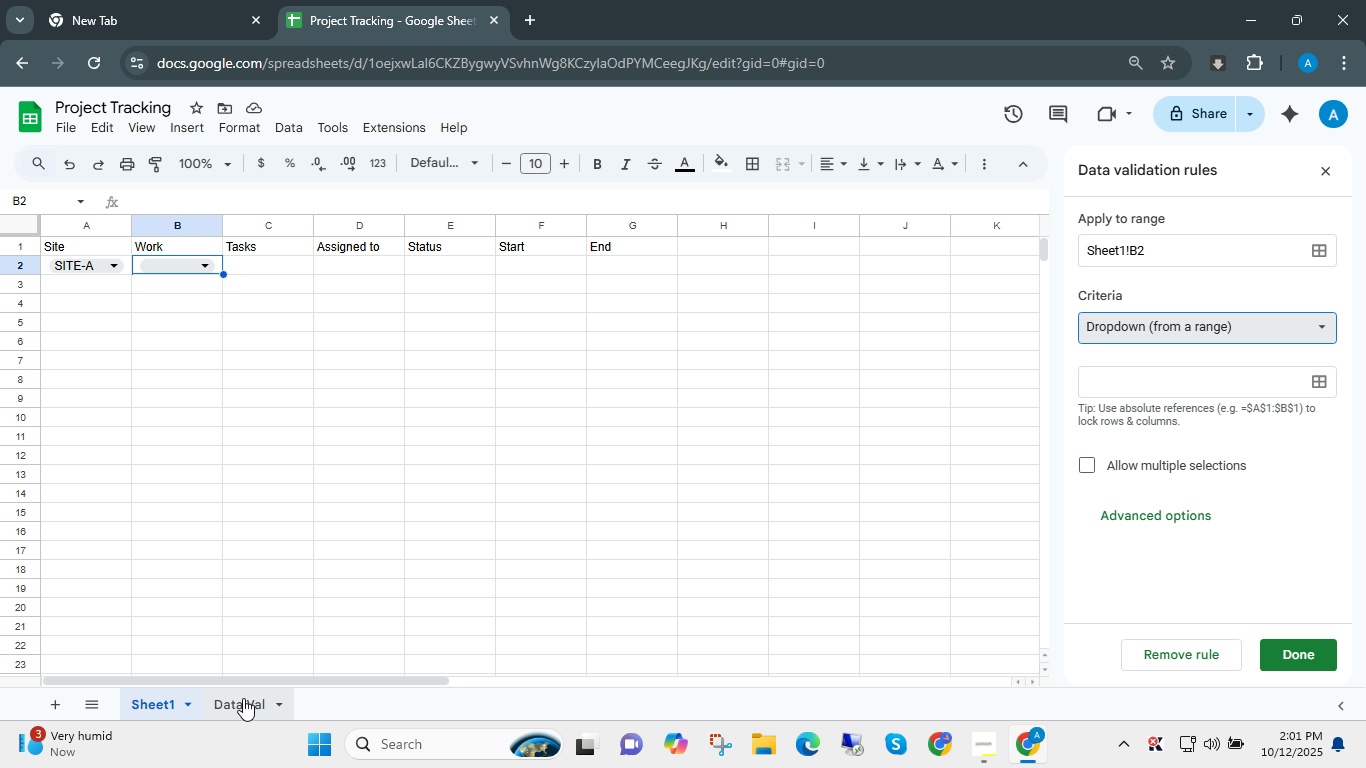 
left_click([243, 699])
 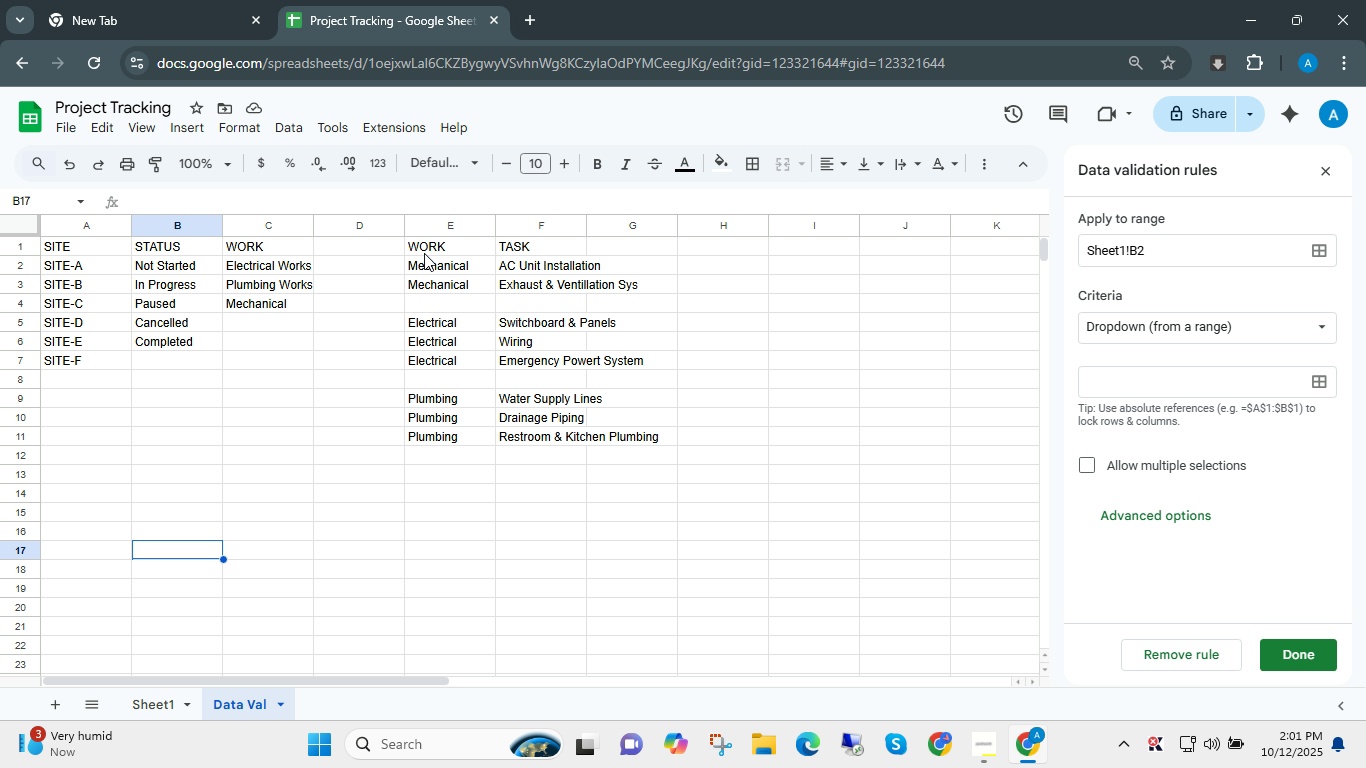 
left_click_drag(start_coordinate=[432, 263], to_coordinate=[567, 443])
 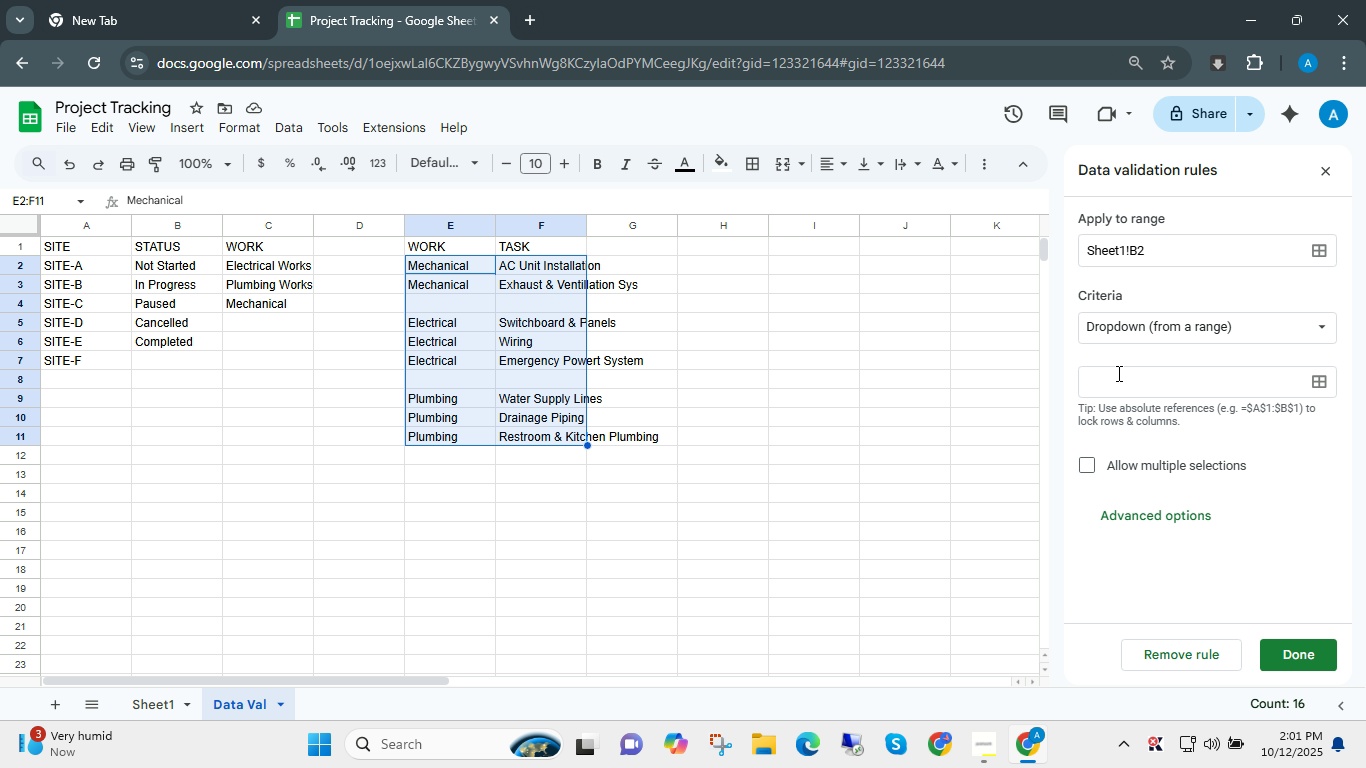 
left_click([1121, 377])
 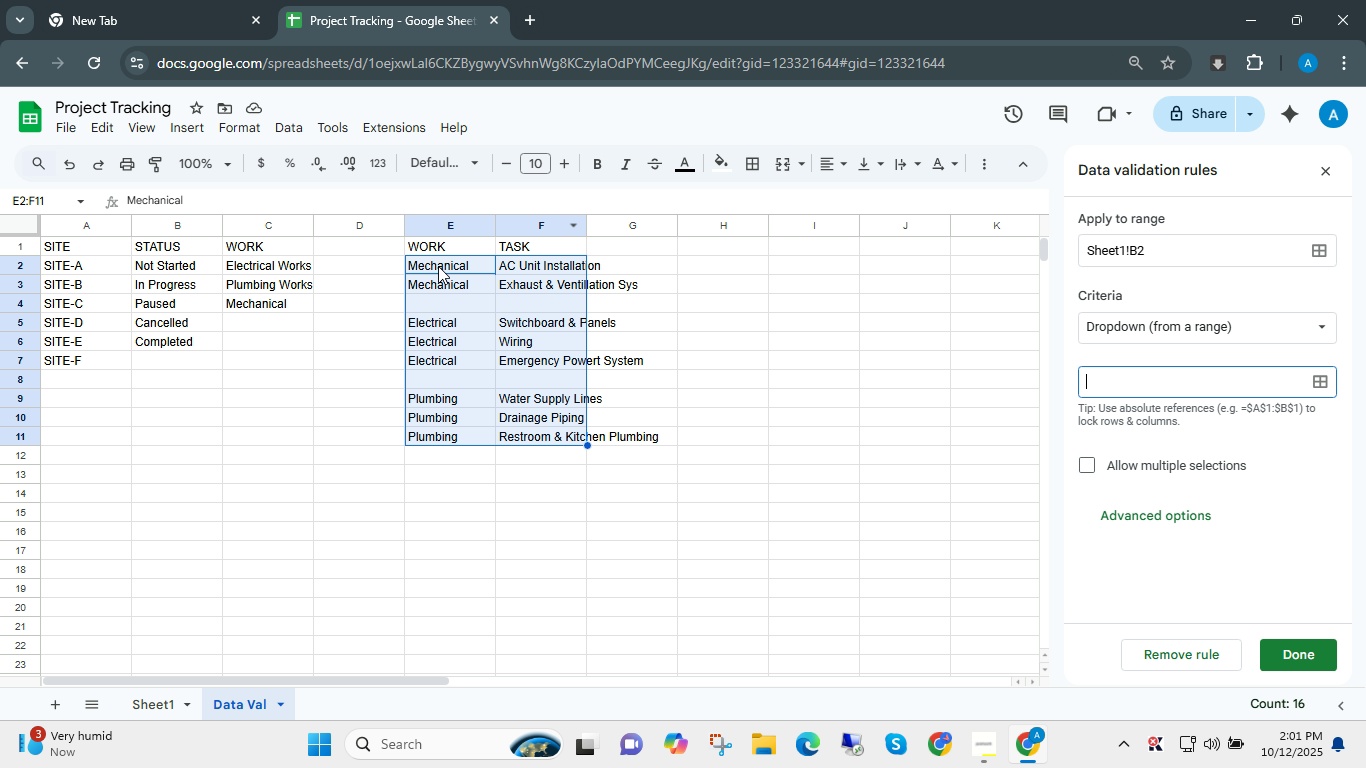 
left_click_drag(start_coordinate=[440, 263], to_coordinate=[557, 435])
 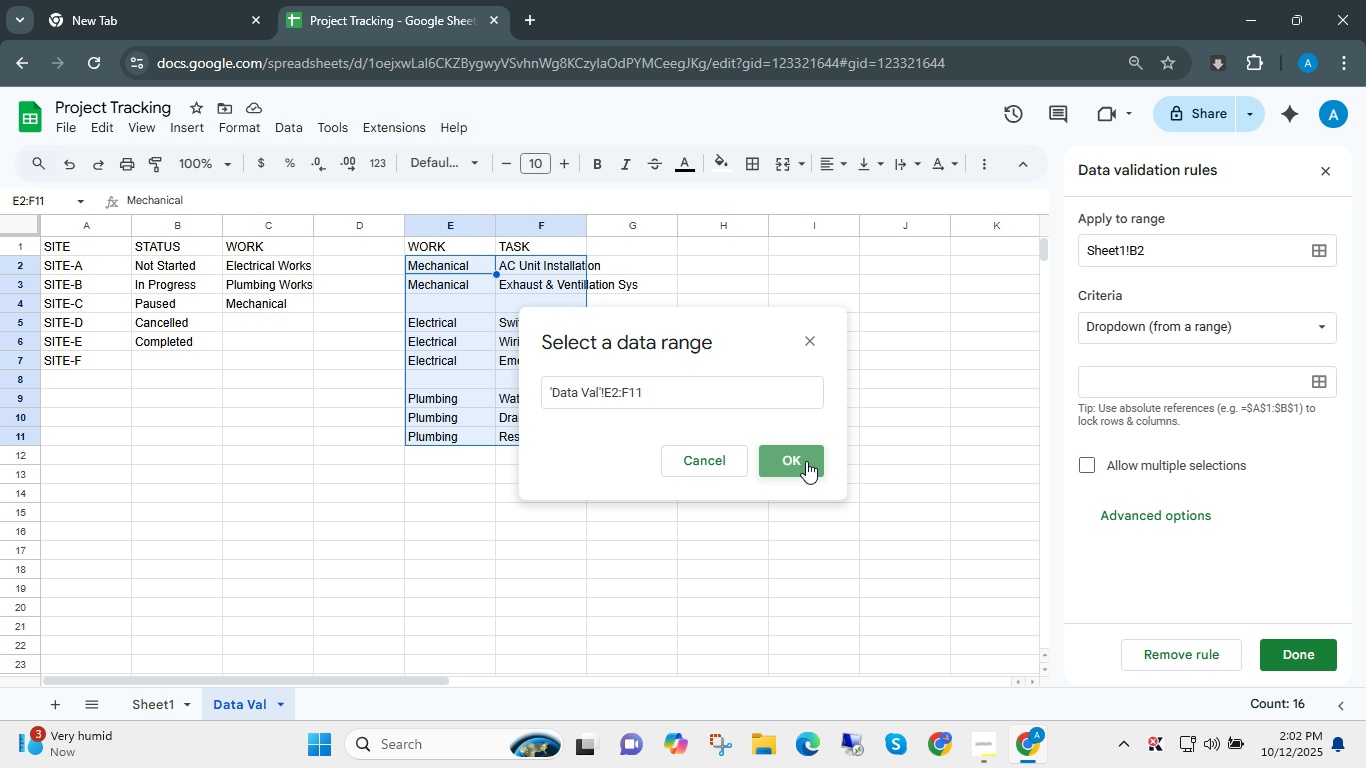 
left_click([806, 461])
 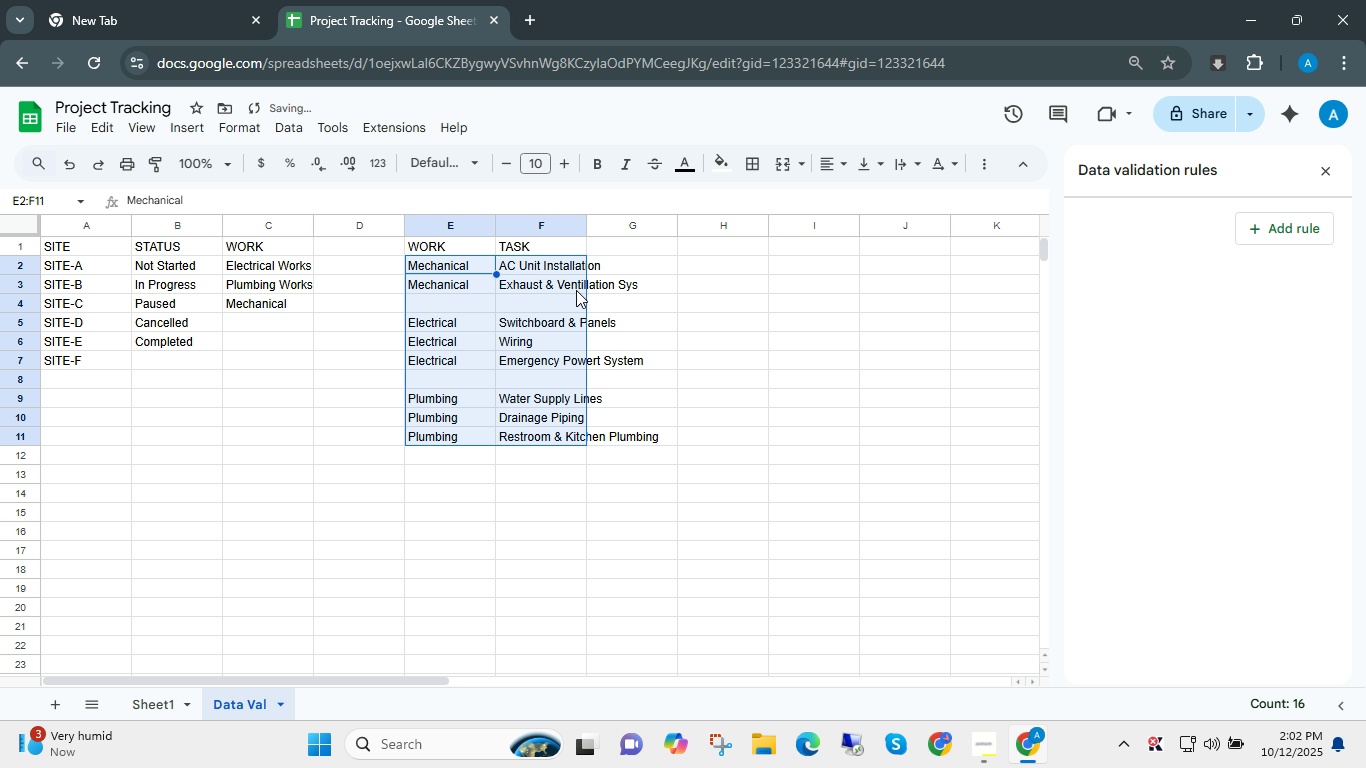 
wait(6.76)
 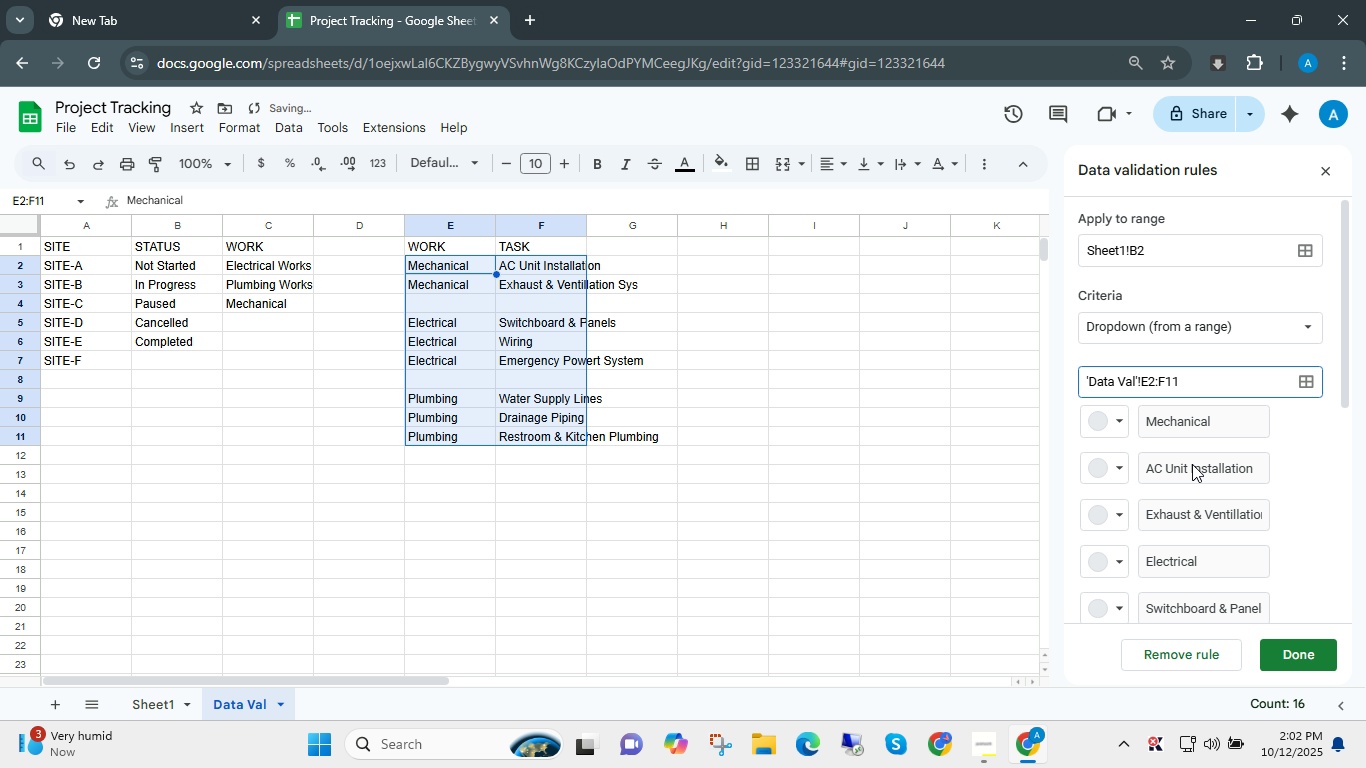 
left_click([439, 264])
 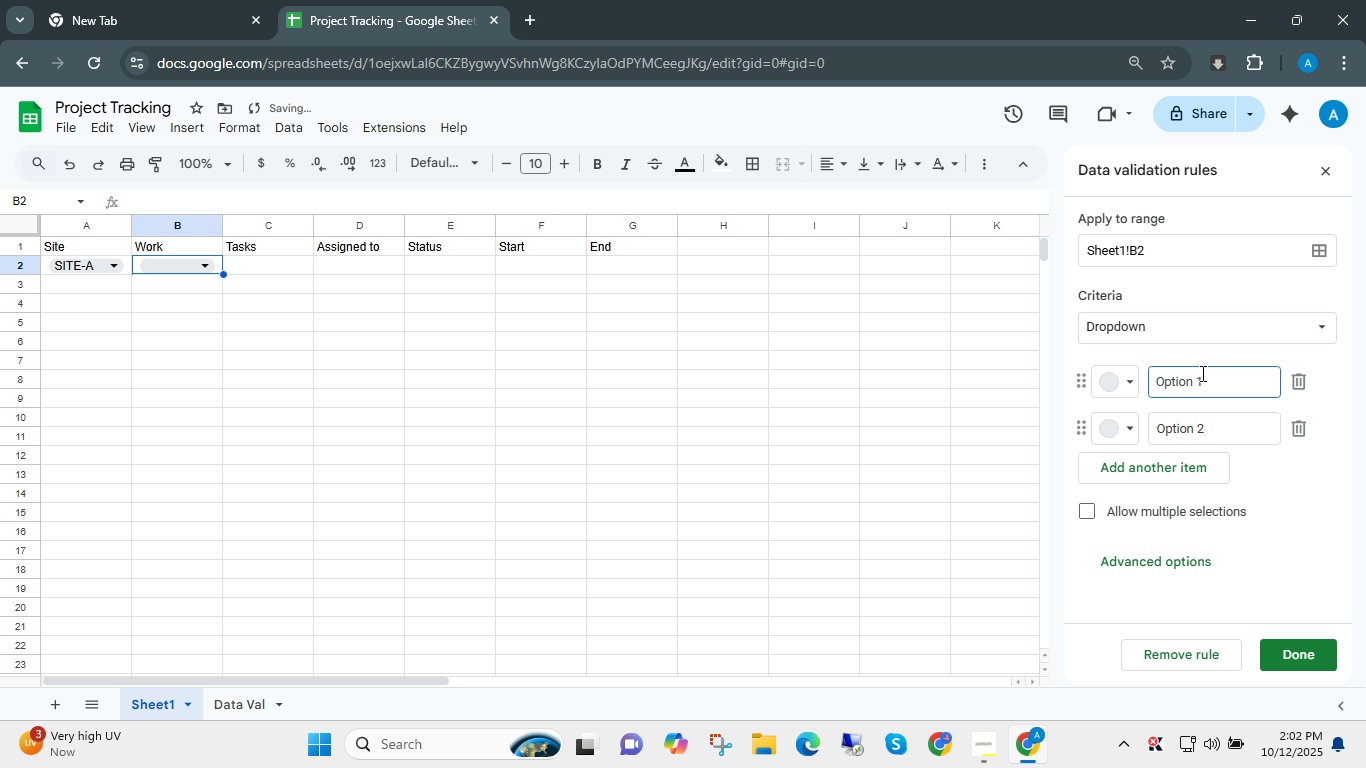 
wait(5.92)
 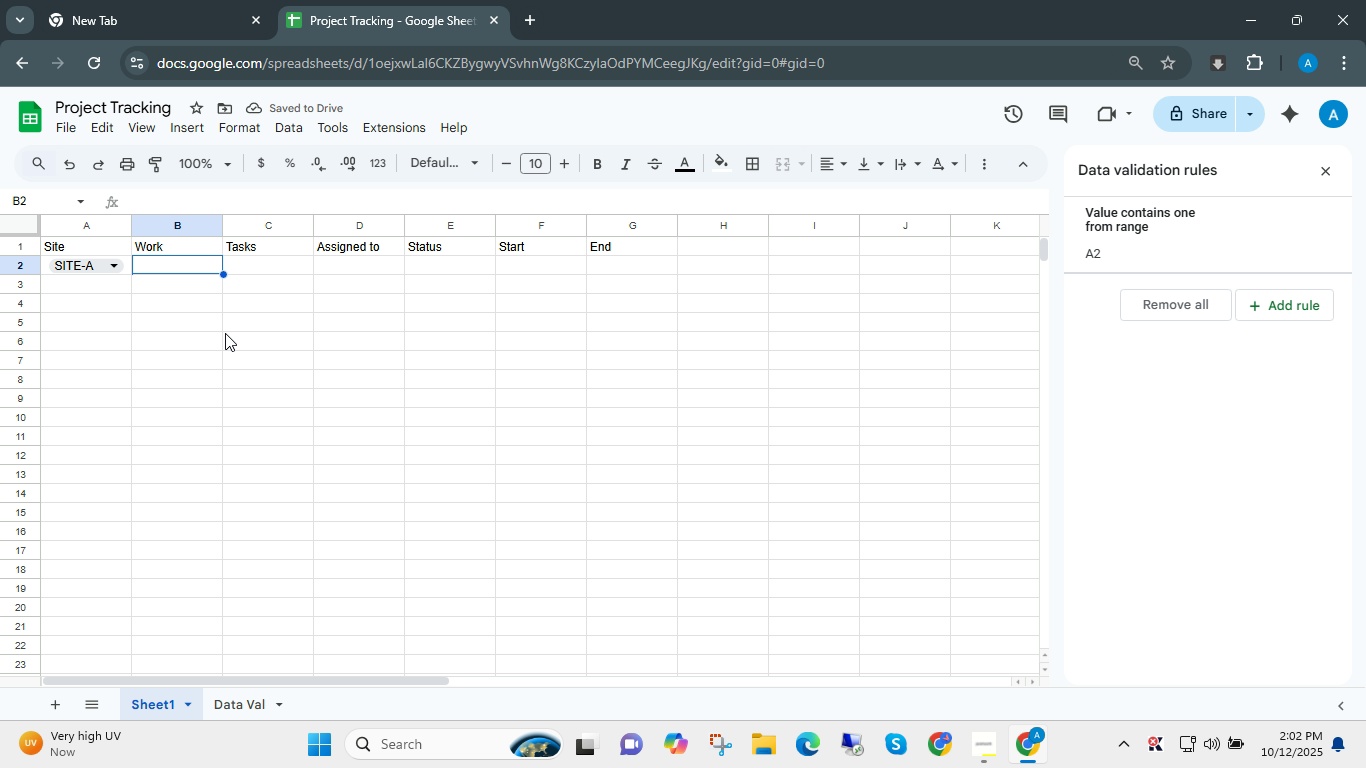 
left_click([1306, 328])
 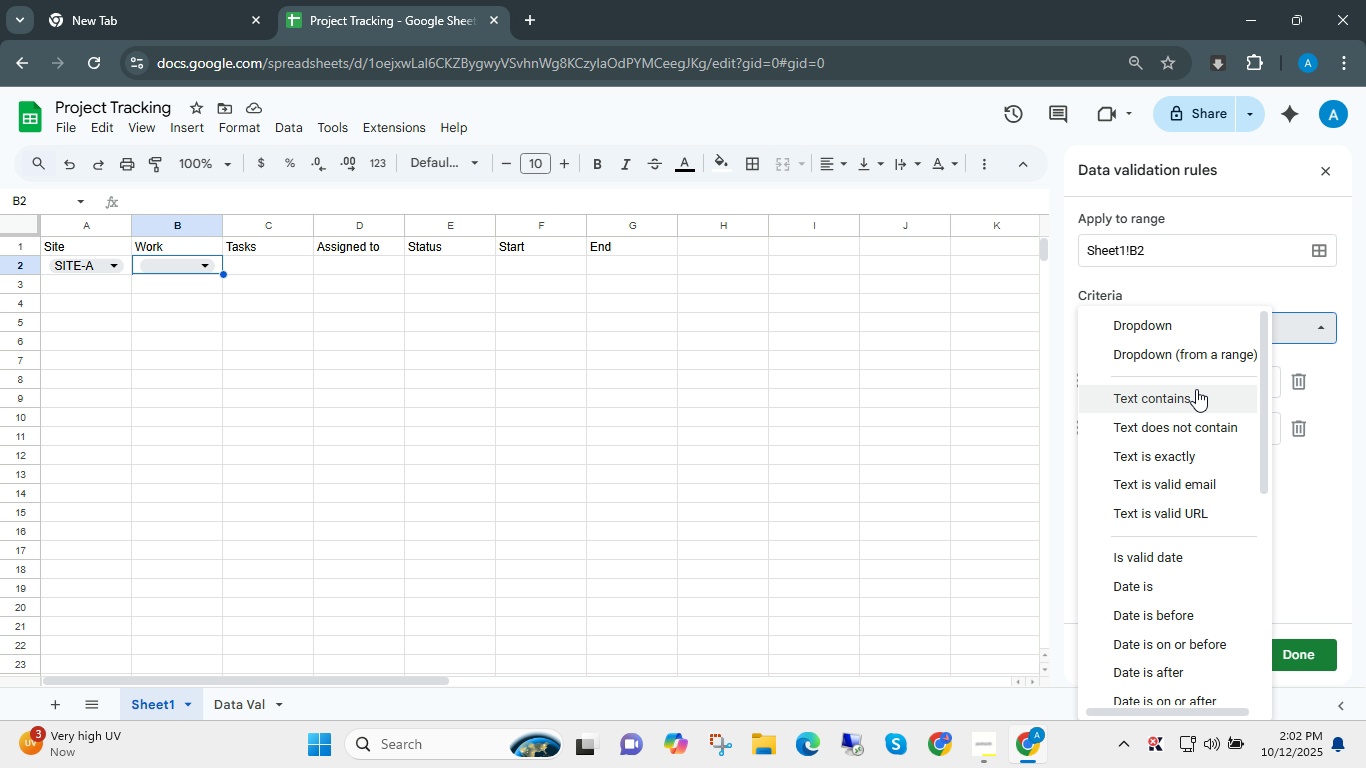 
wait(9.83)
 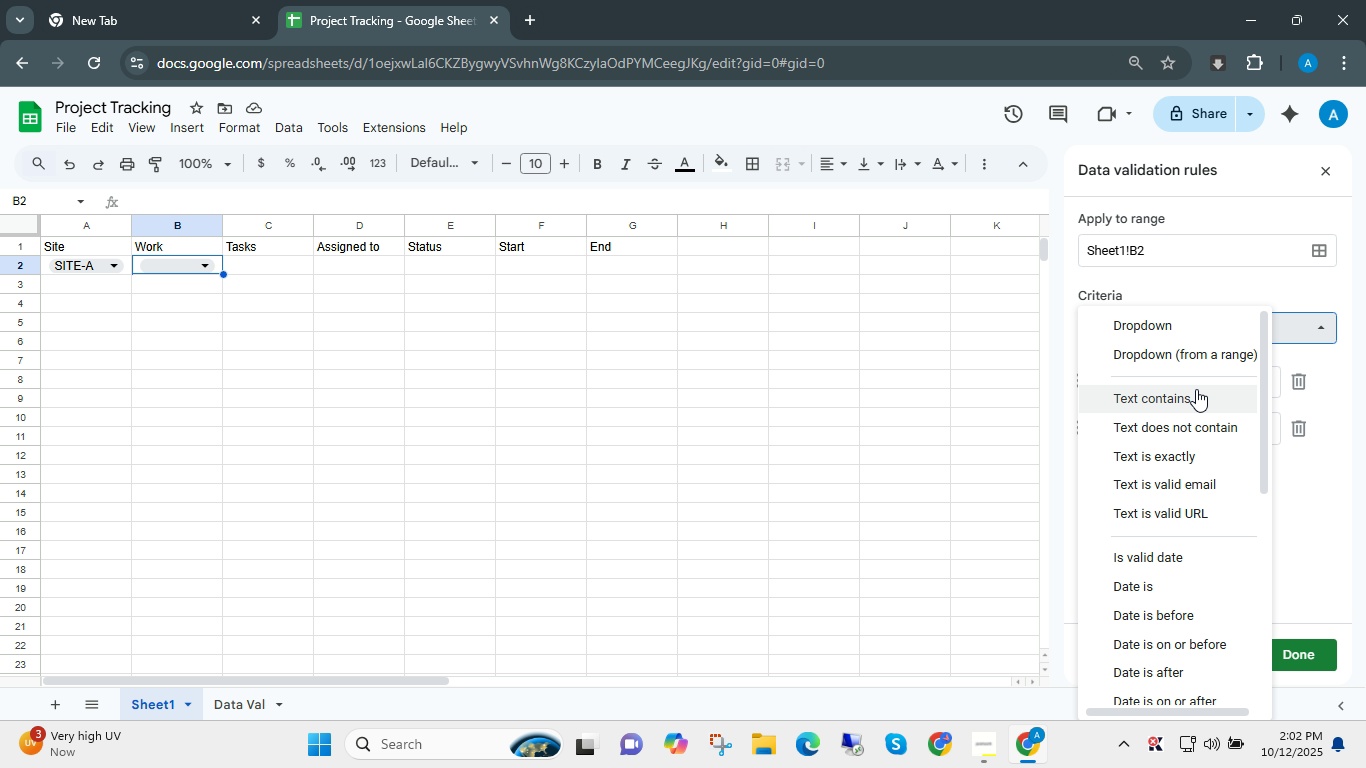 
left_click([1187, 353])
 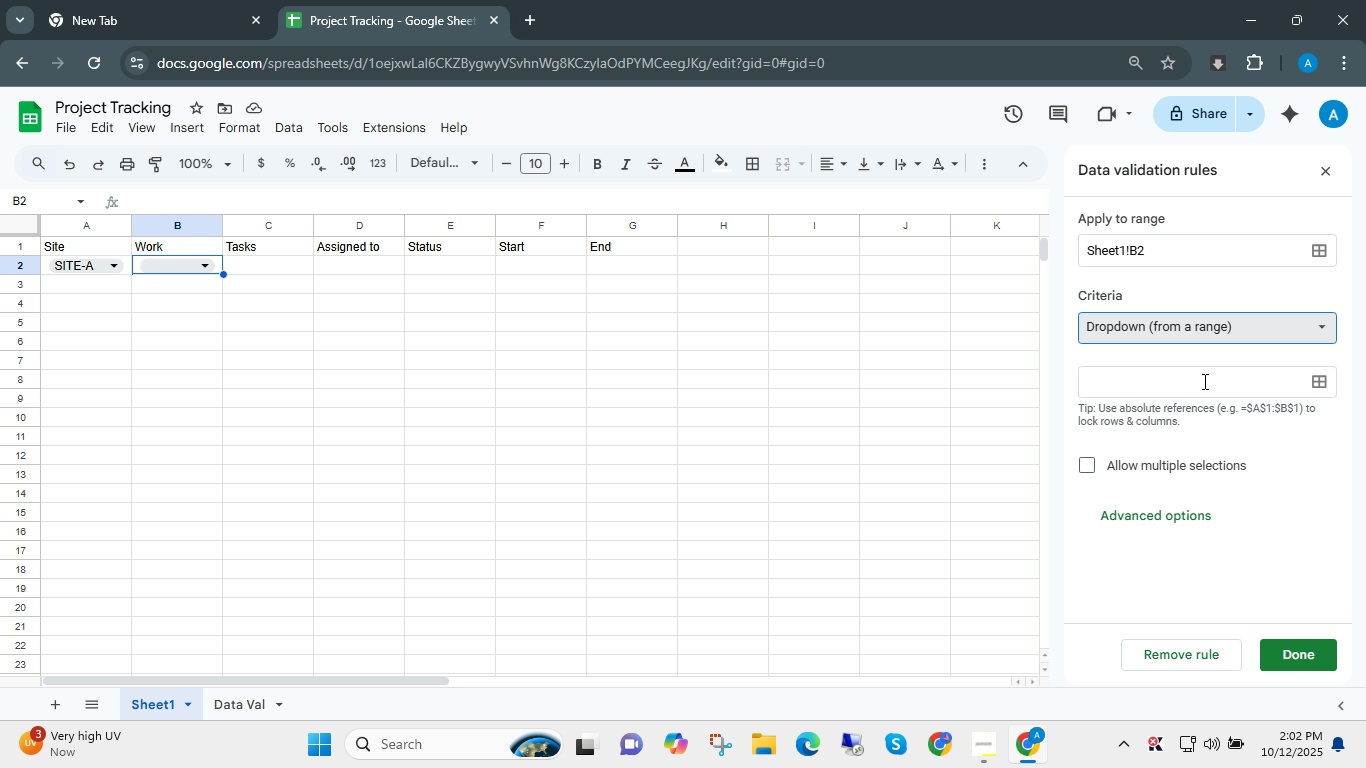 
left_click([1206, 382])
 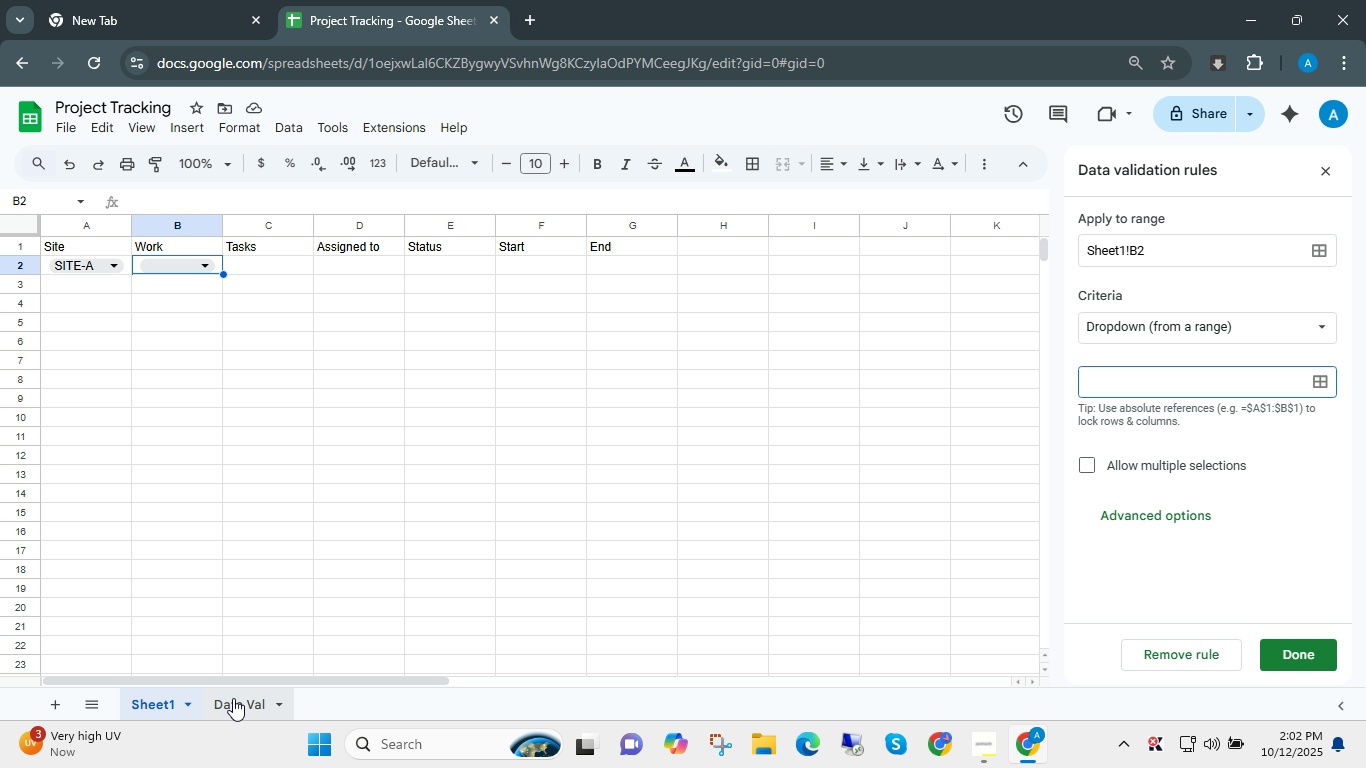 
left_click([233, 698])
 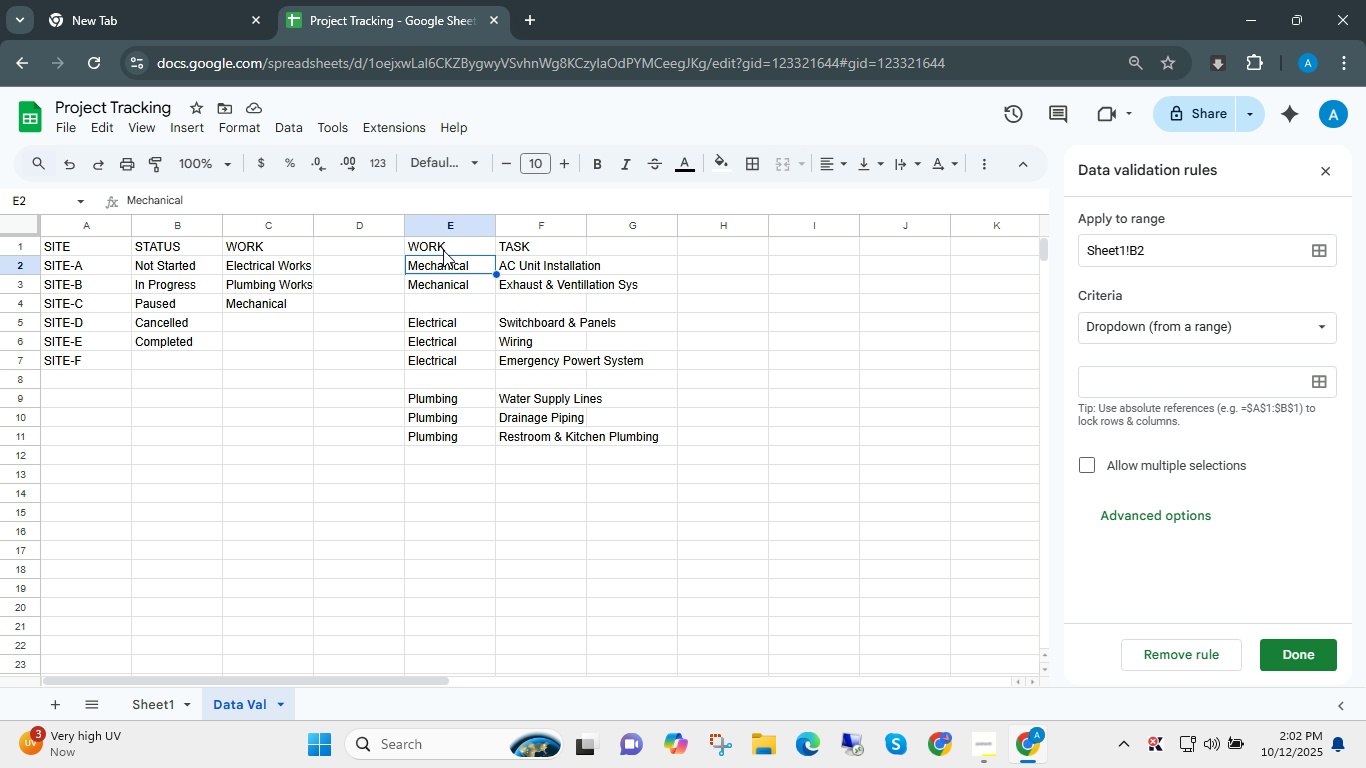 
left_click_drag(start_coordinate=[435, 263], to_coordinate=[436, 451])
 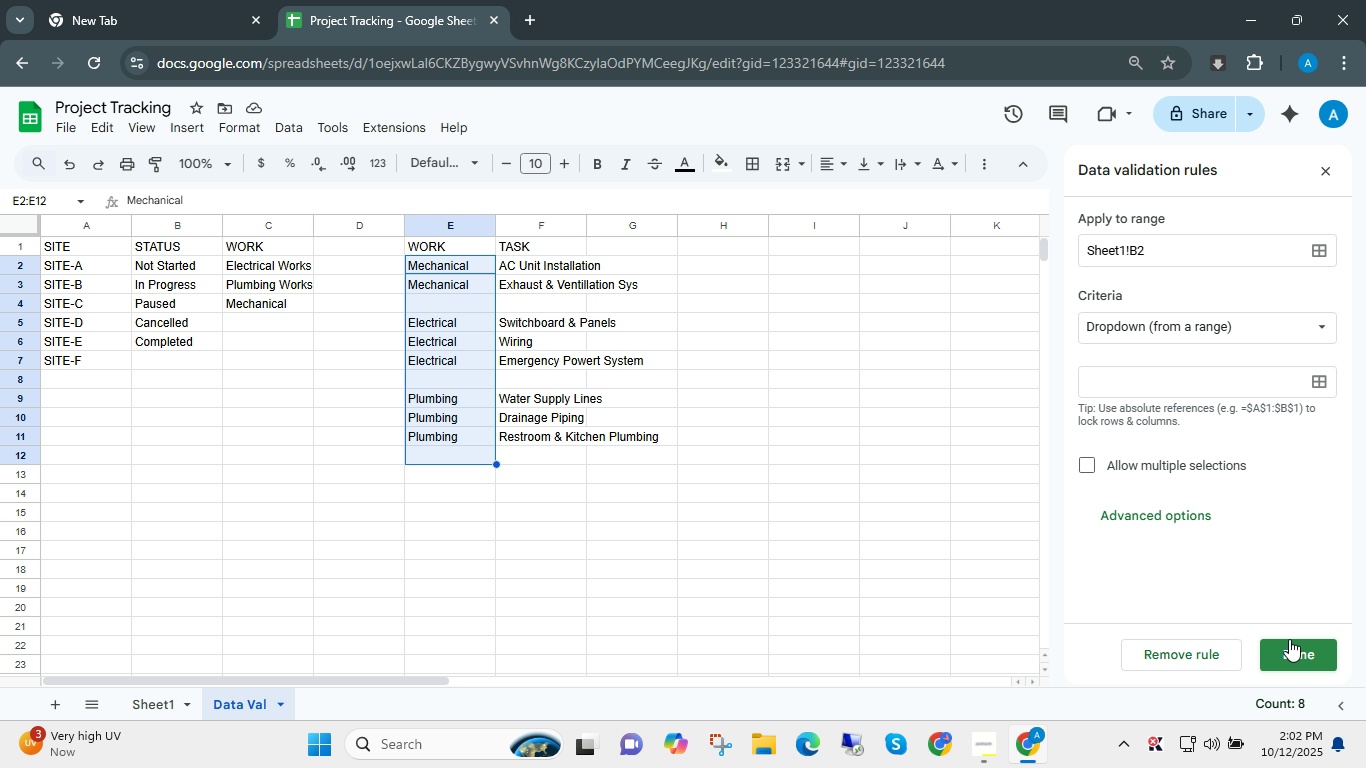 
wait(6.72)
 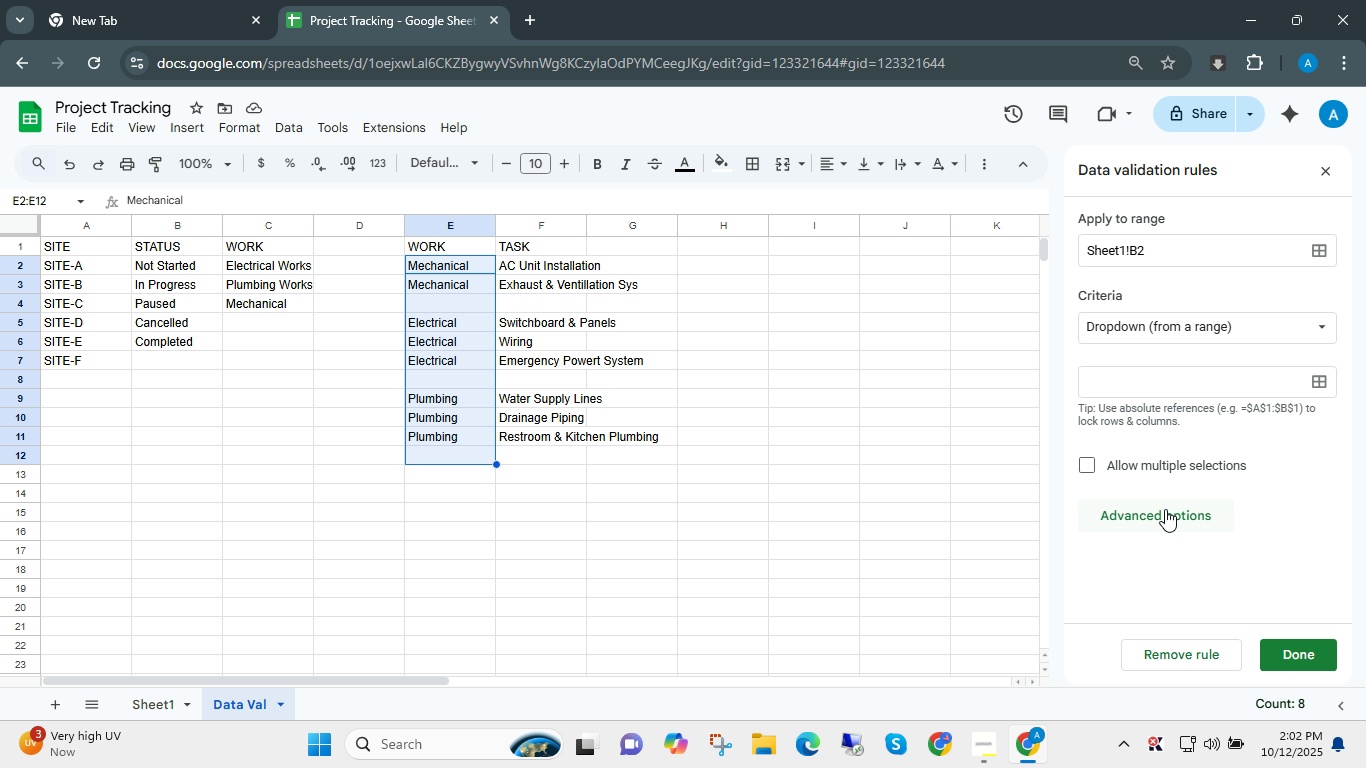 
left_click([1126, 378])
 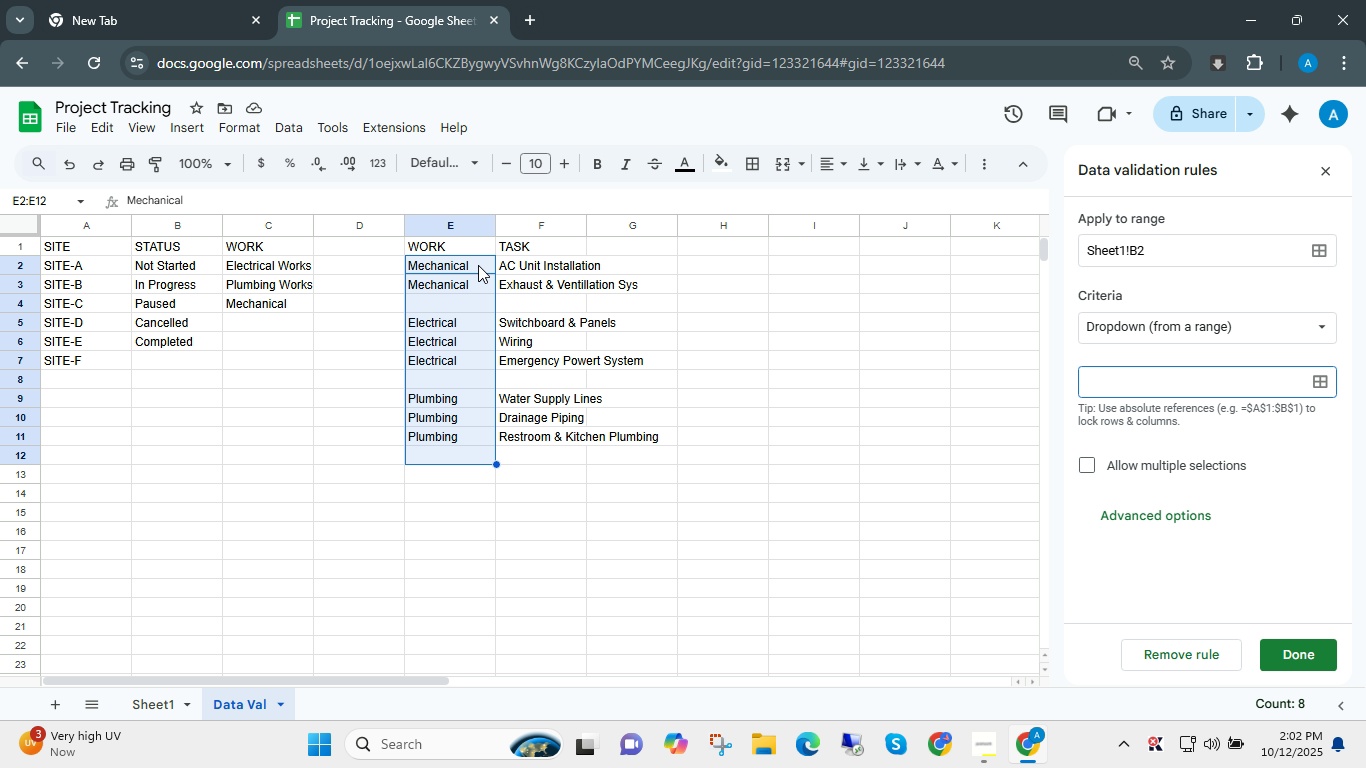 
left_click_drag(start_coordinate=[478, 265], to_coordinate=[484, 440])
 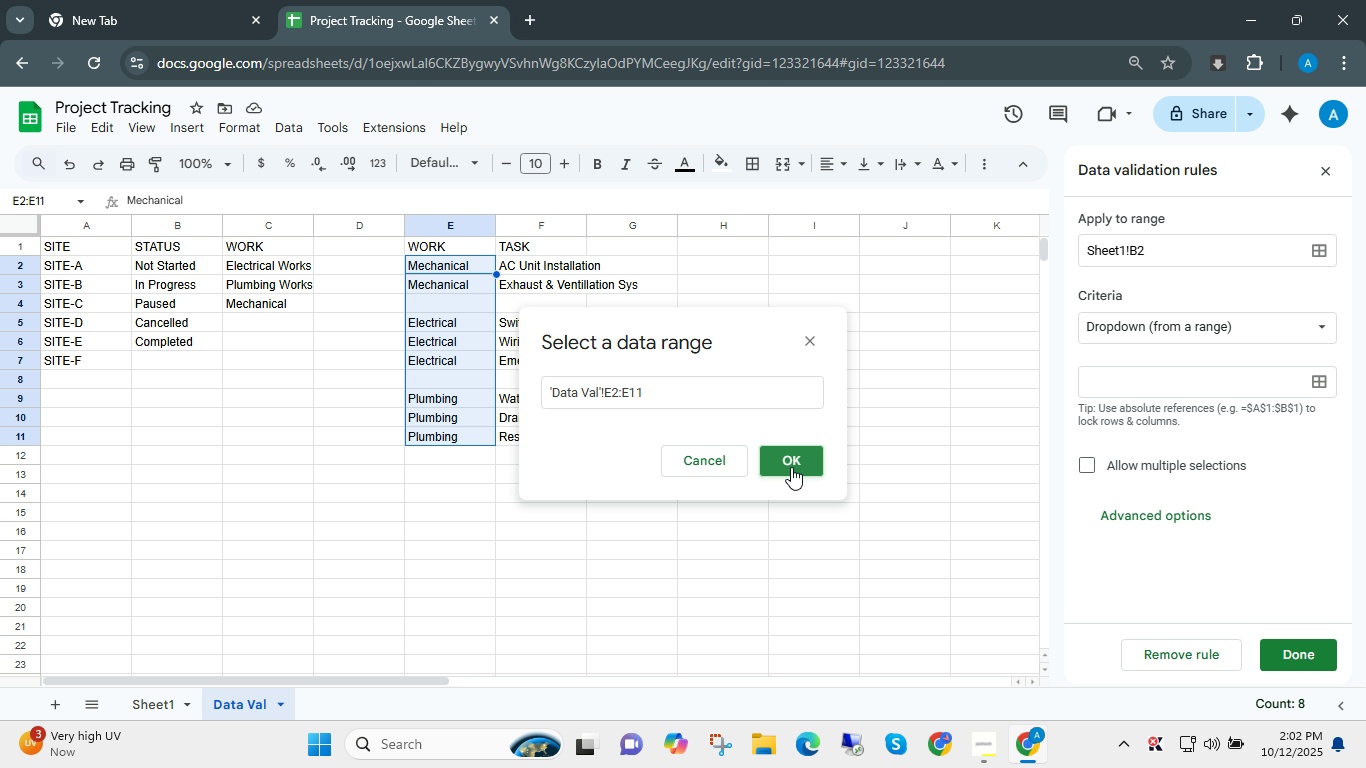 
left_click([794, 464])
 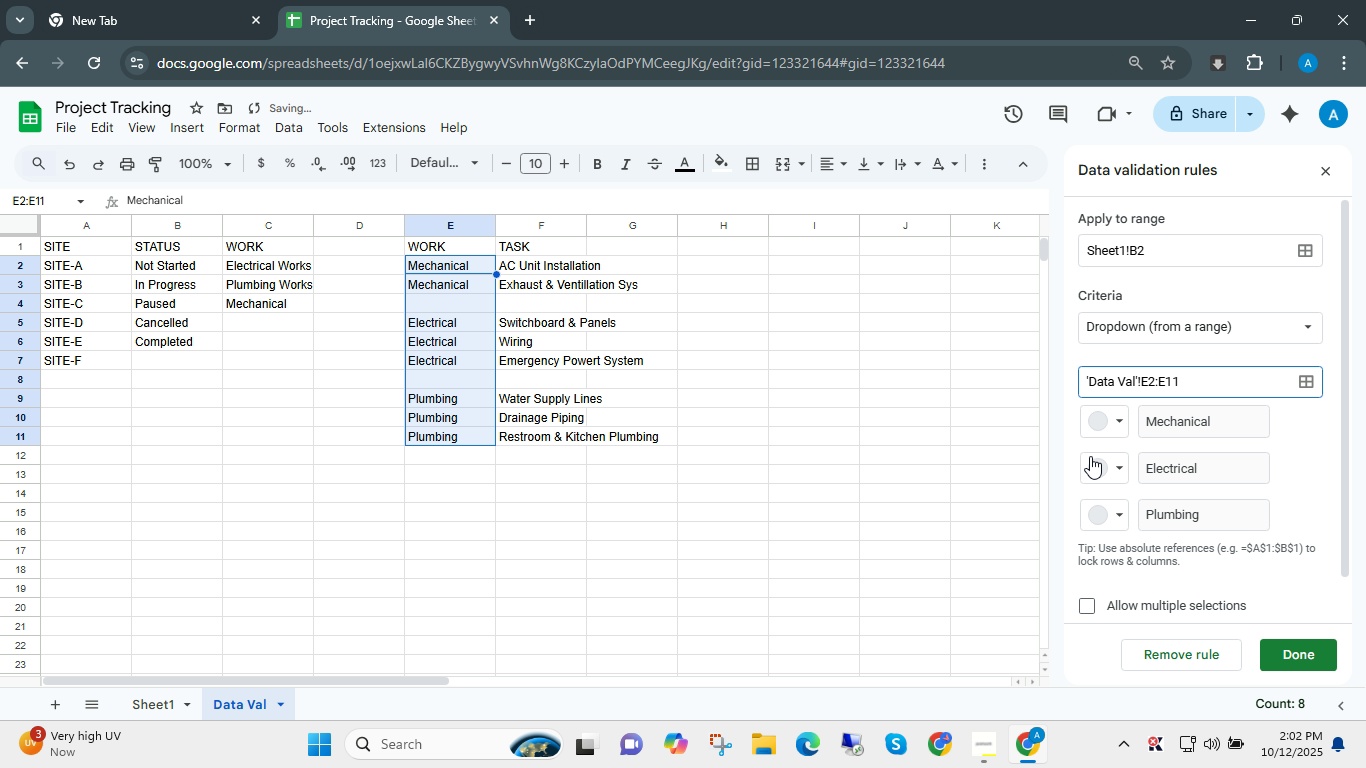 
scroll: coordinate [1190, 488], scroll_direction: down, amount: 6.0
 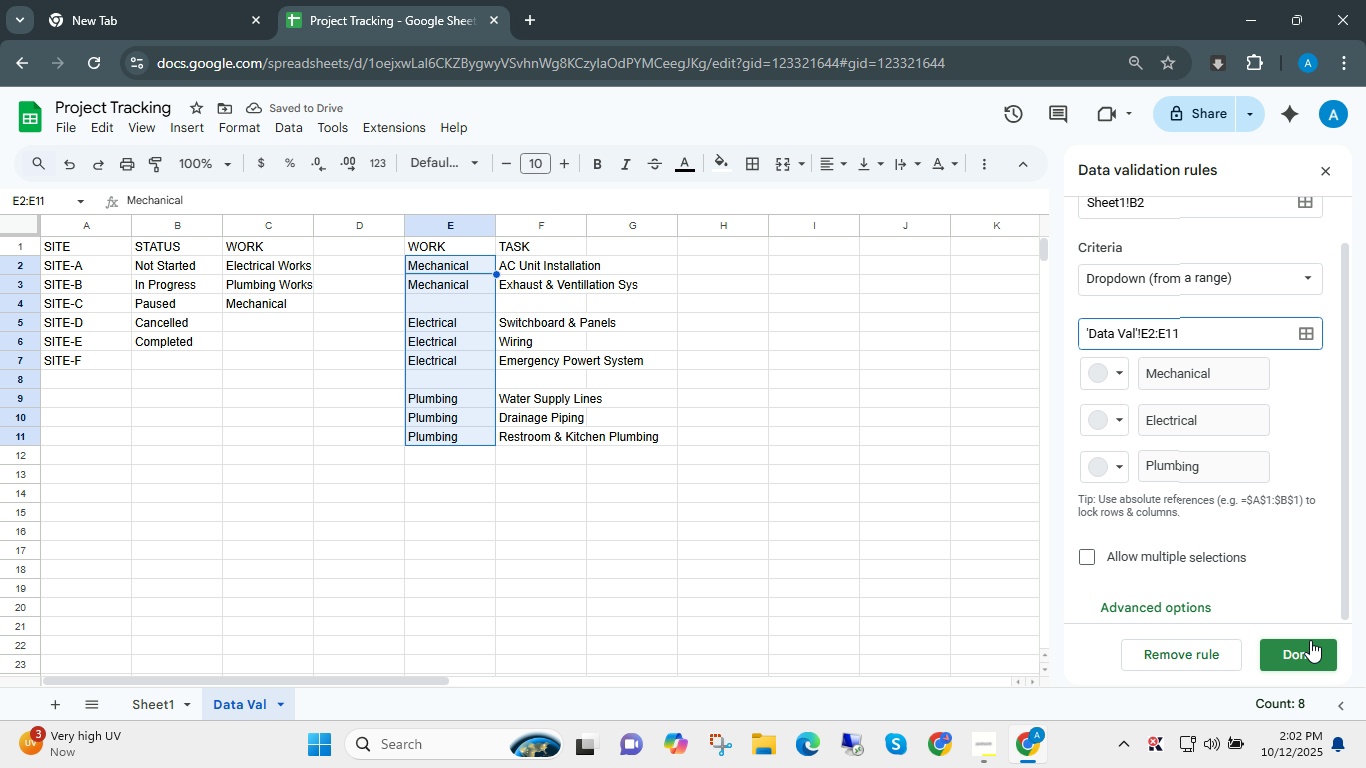 
left_click([1310, 653])
 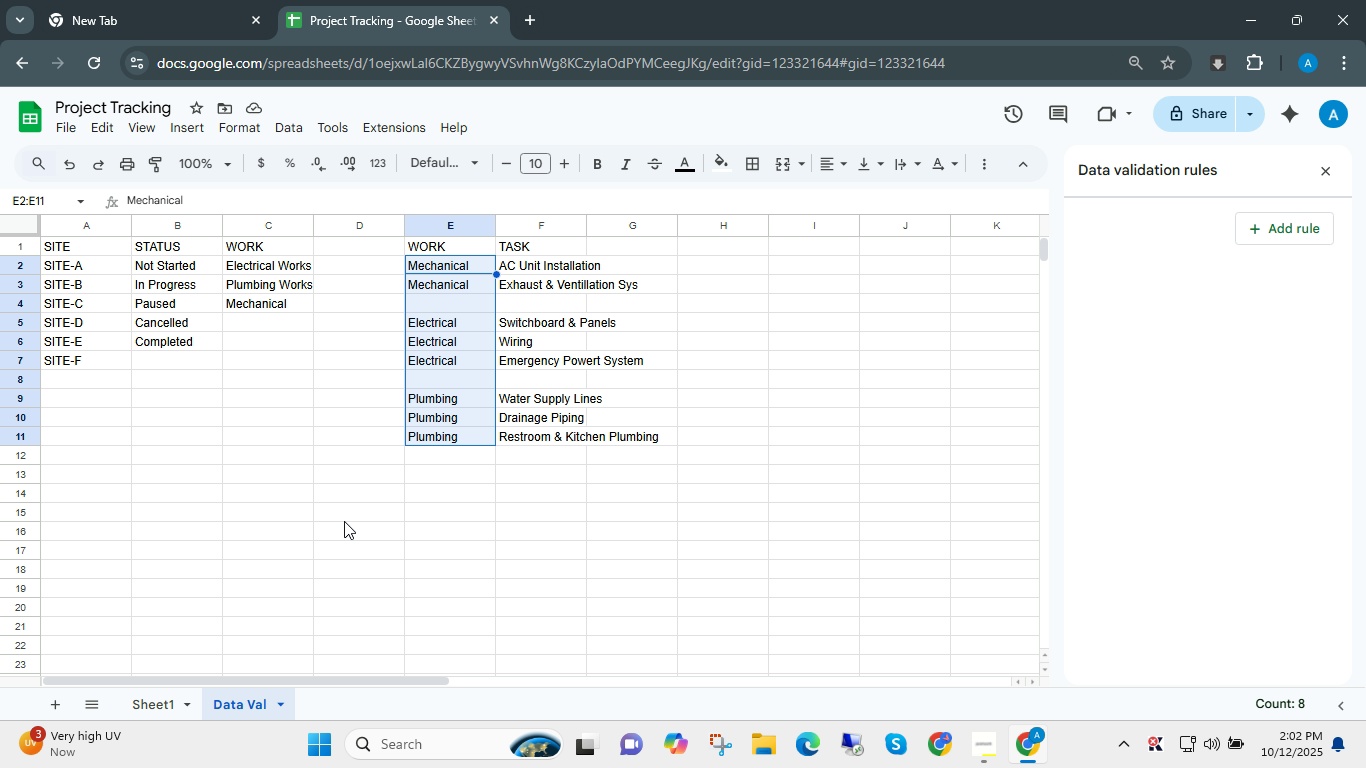 
left_click([300, 513])
 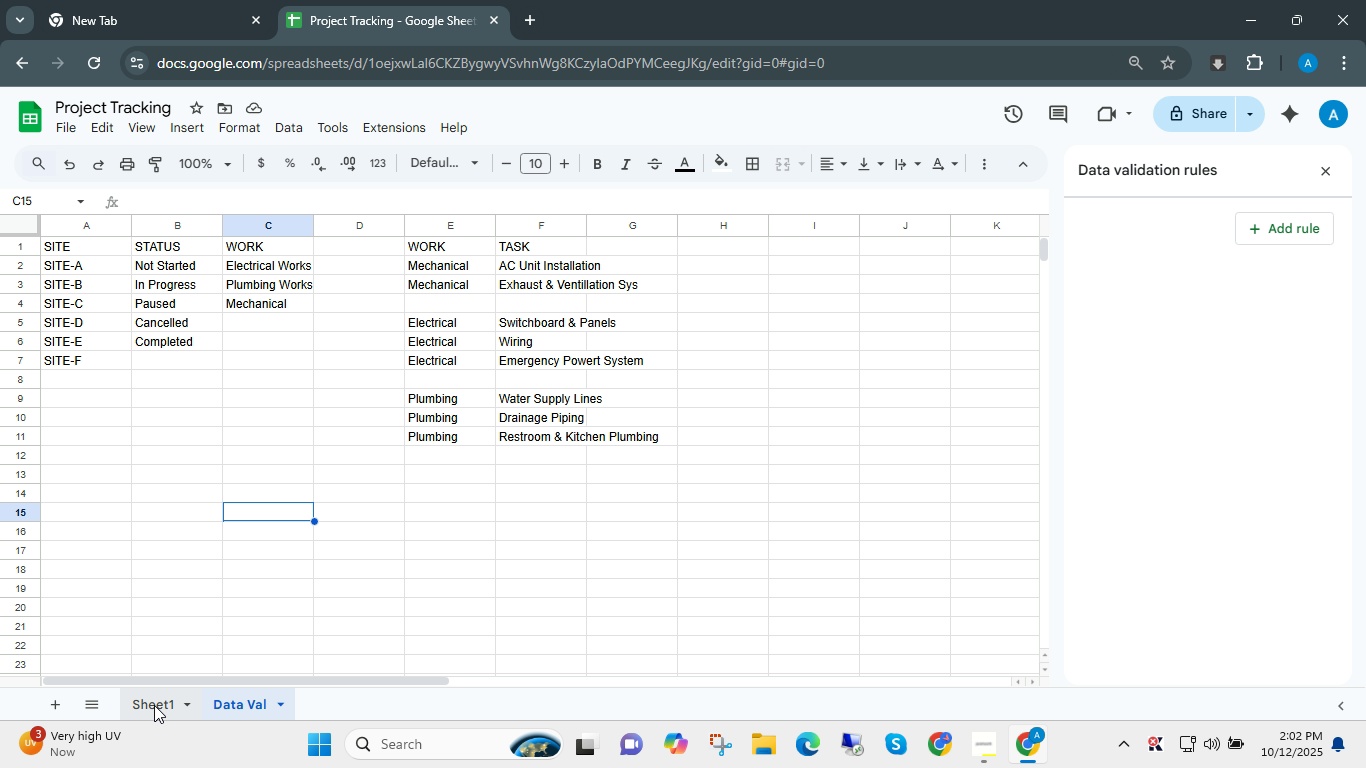 
left_click([154, 705])
 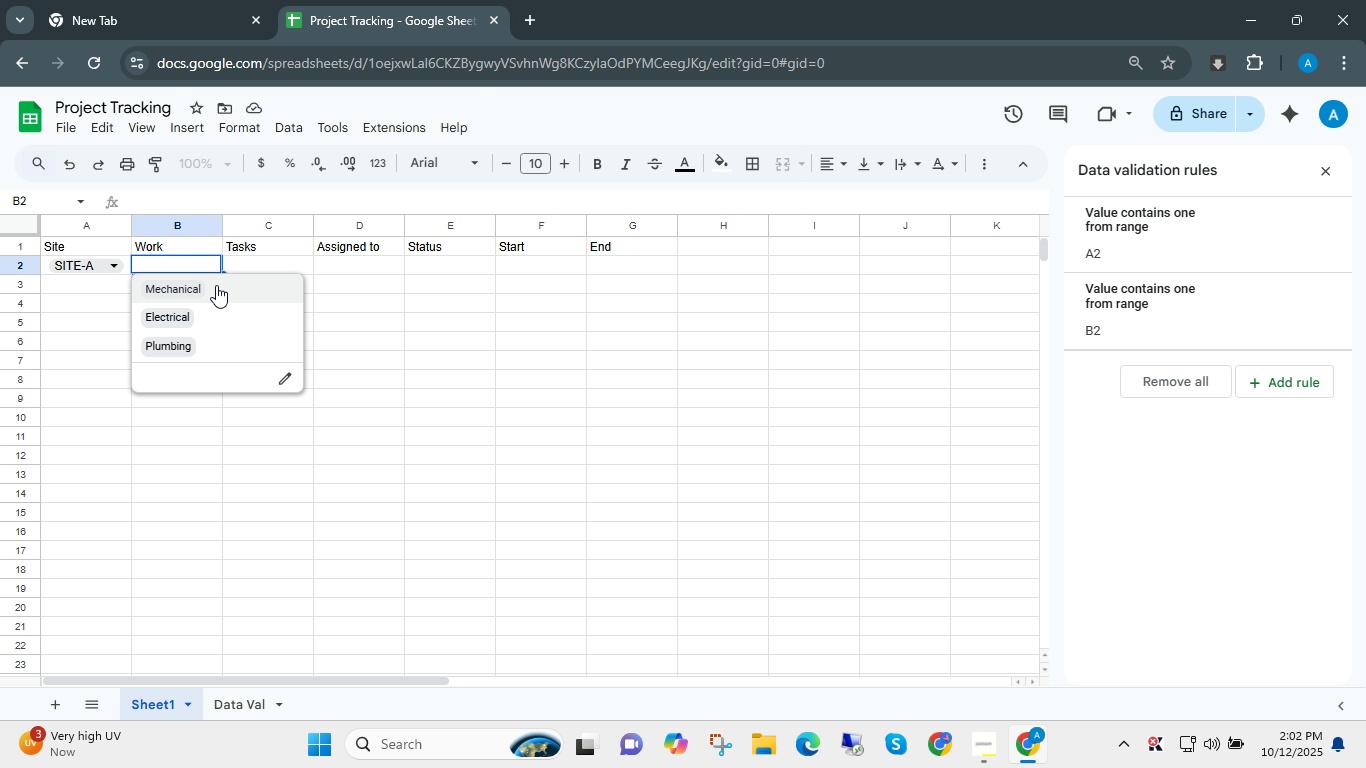 
wait(5.84)
 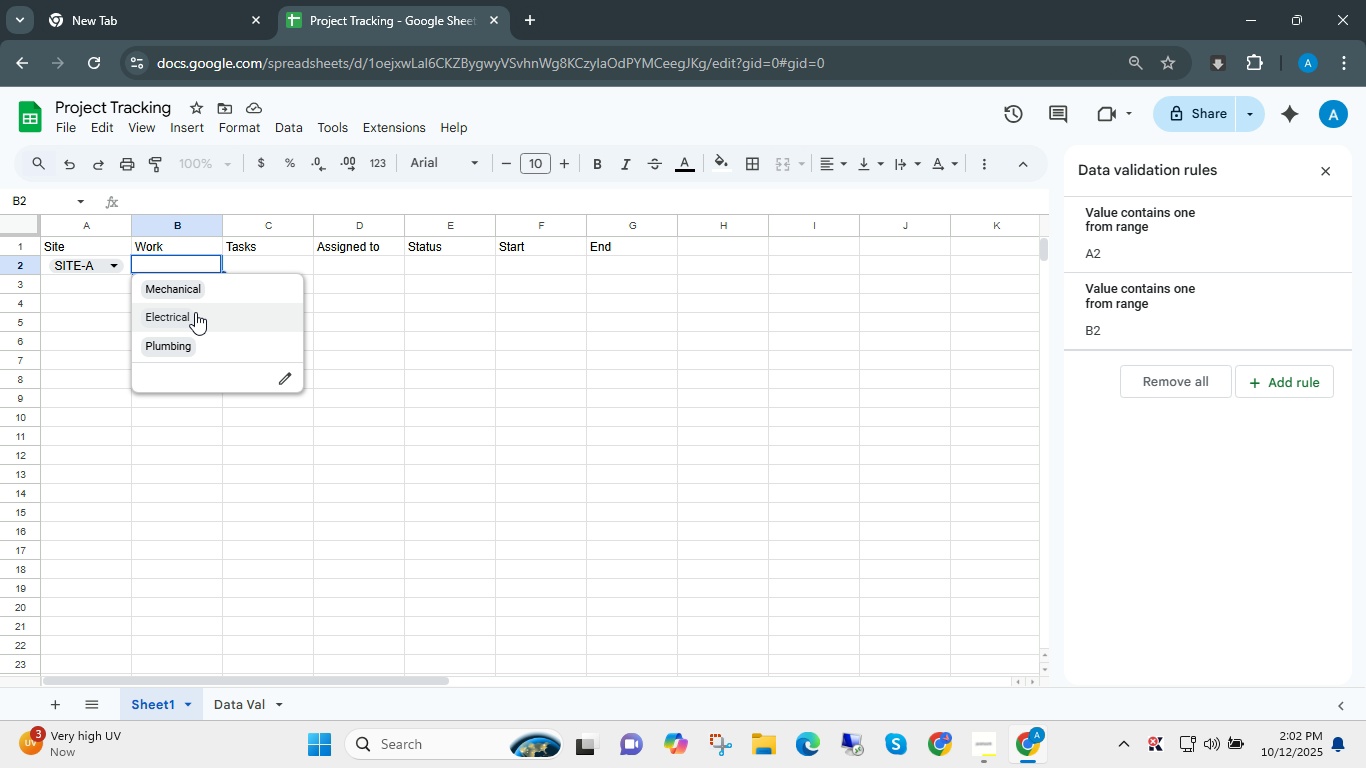 
left_click([216, 285])
 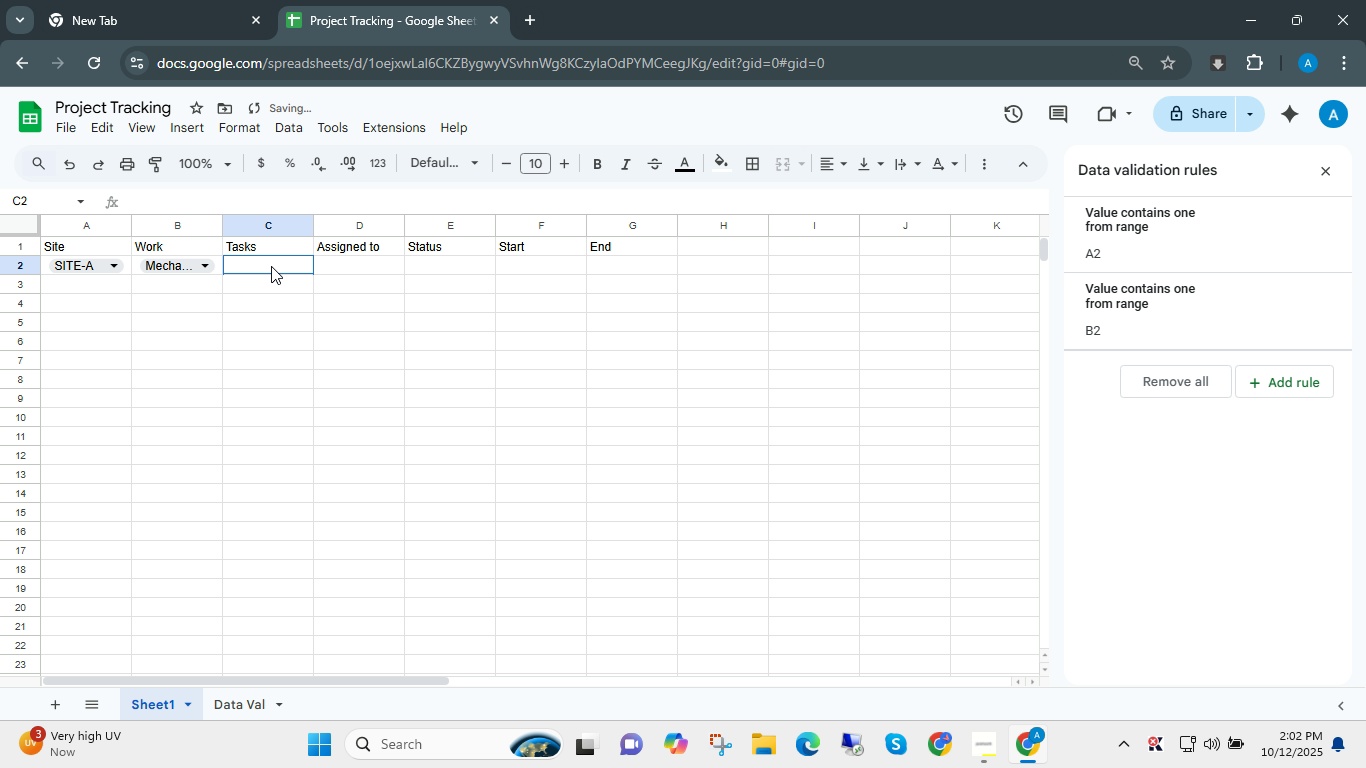 
left_click([271, 266])
 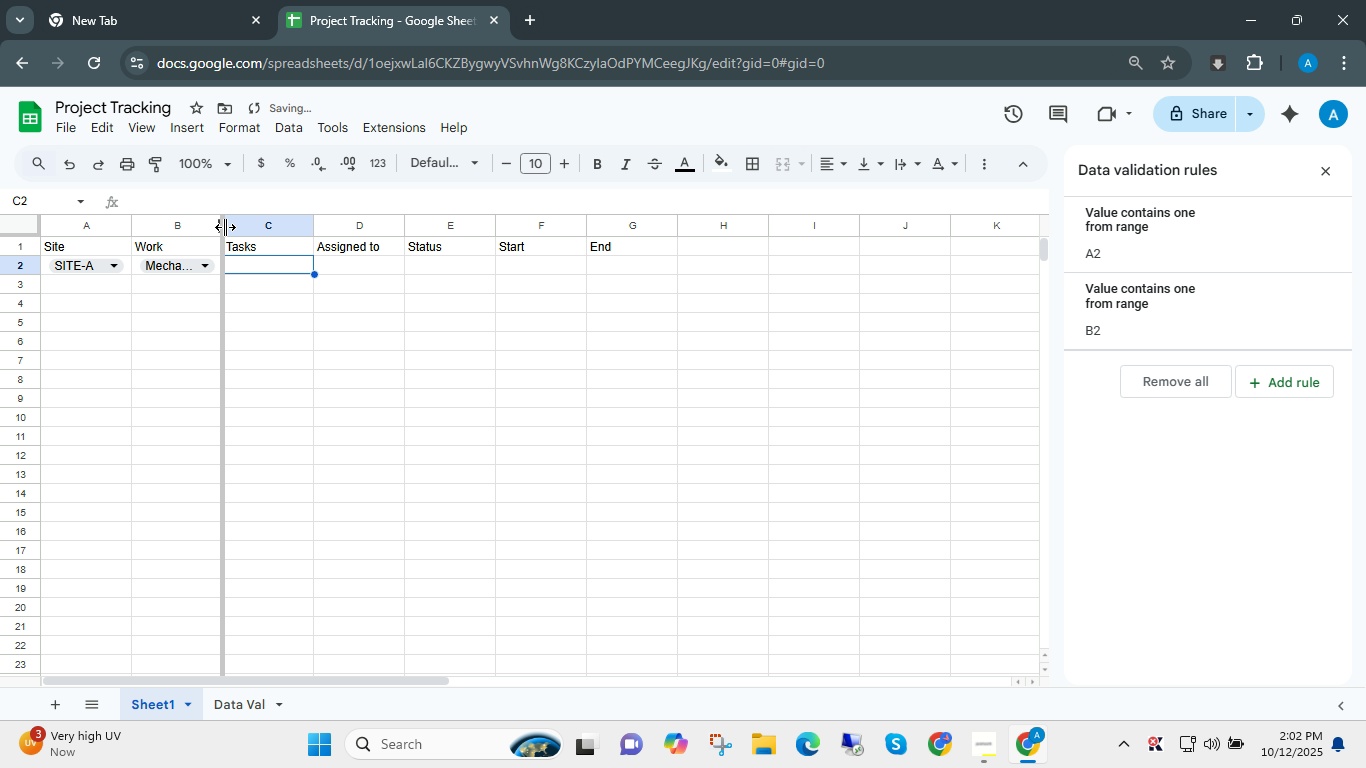 
left_click_drag(start_coordinate=[225, 227], to_coordinate=[289, 230])
 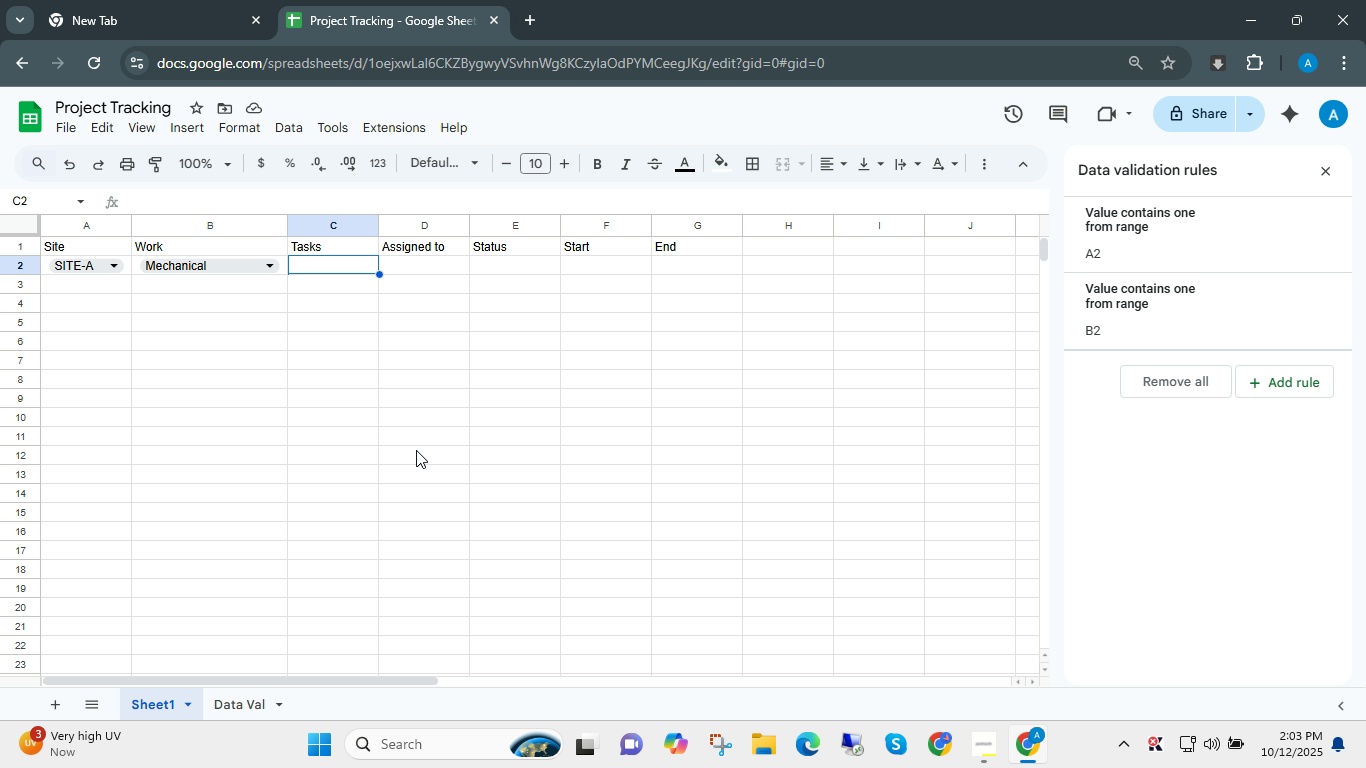 
wait(7.56)
 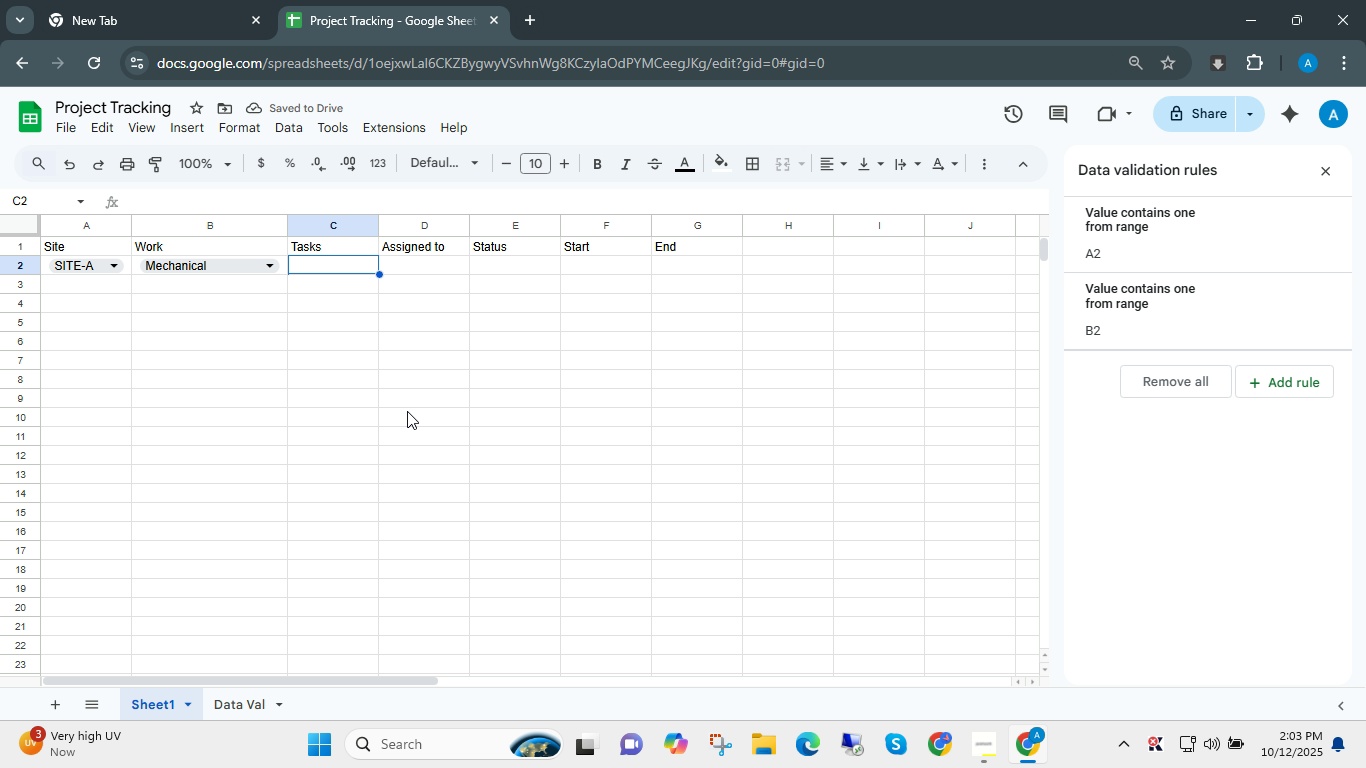 
left_click_drag(start_coordinate=[381, 228], to_coordinate=[464, 230])
 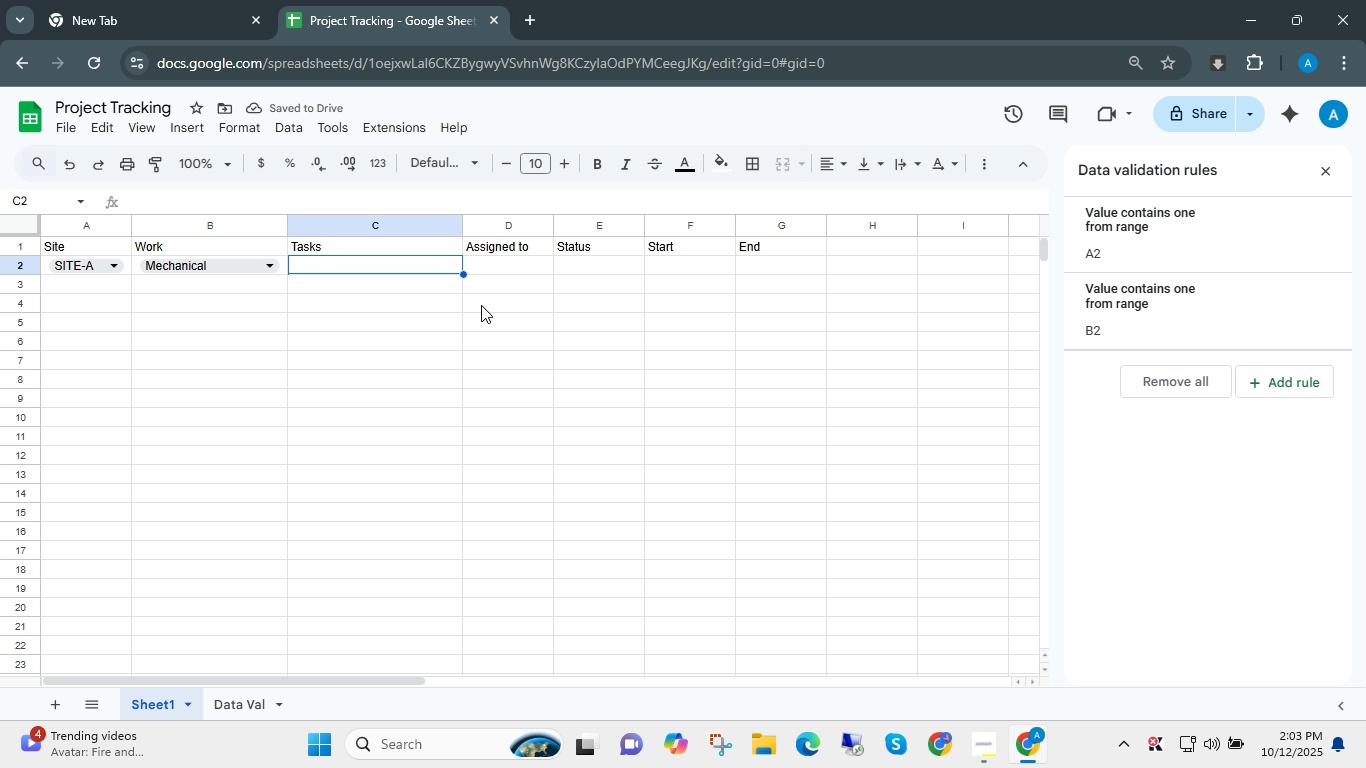 
wait(8.37)
 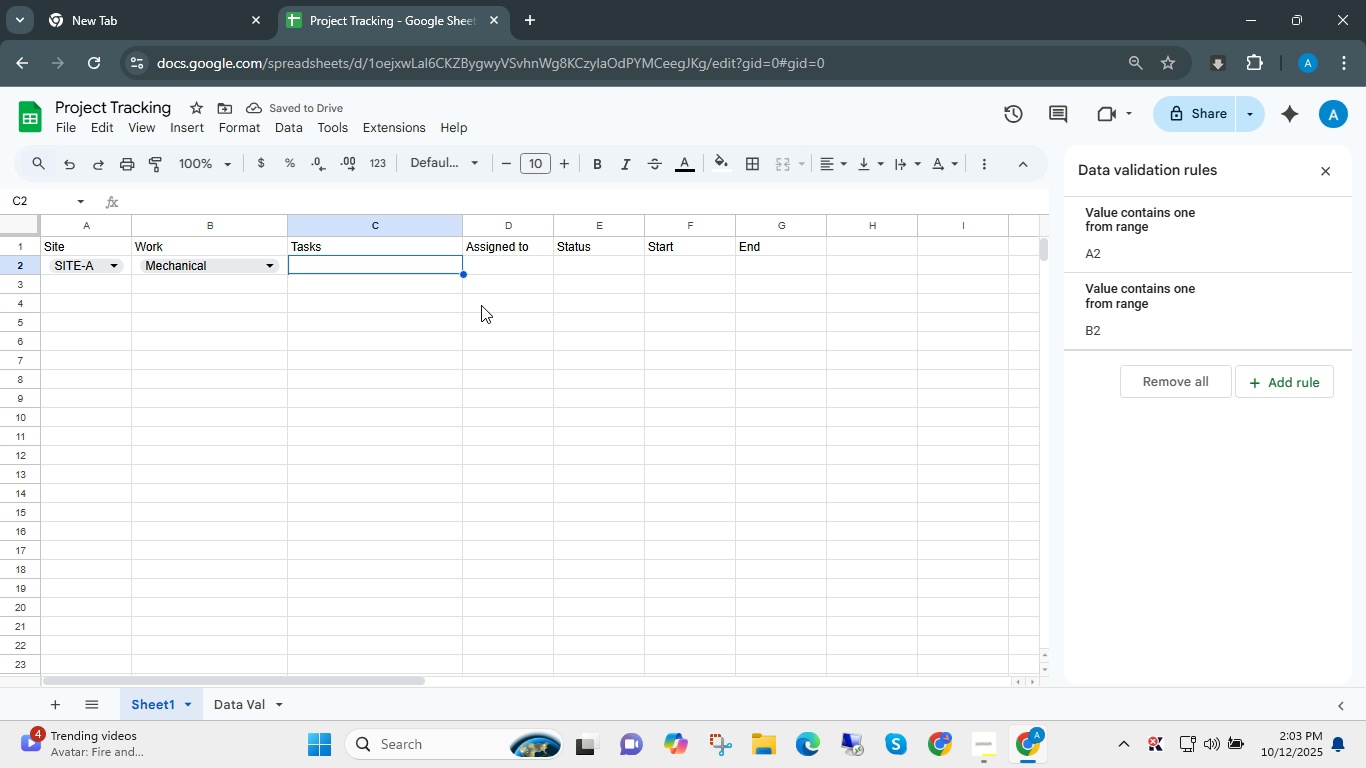 
left_click([361, 262])
 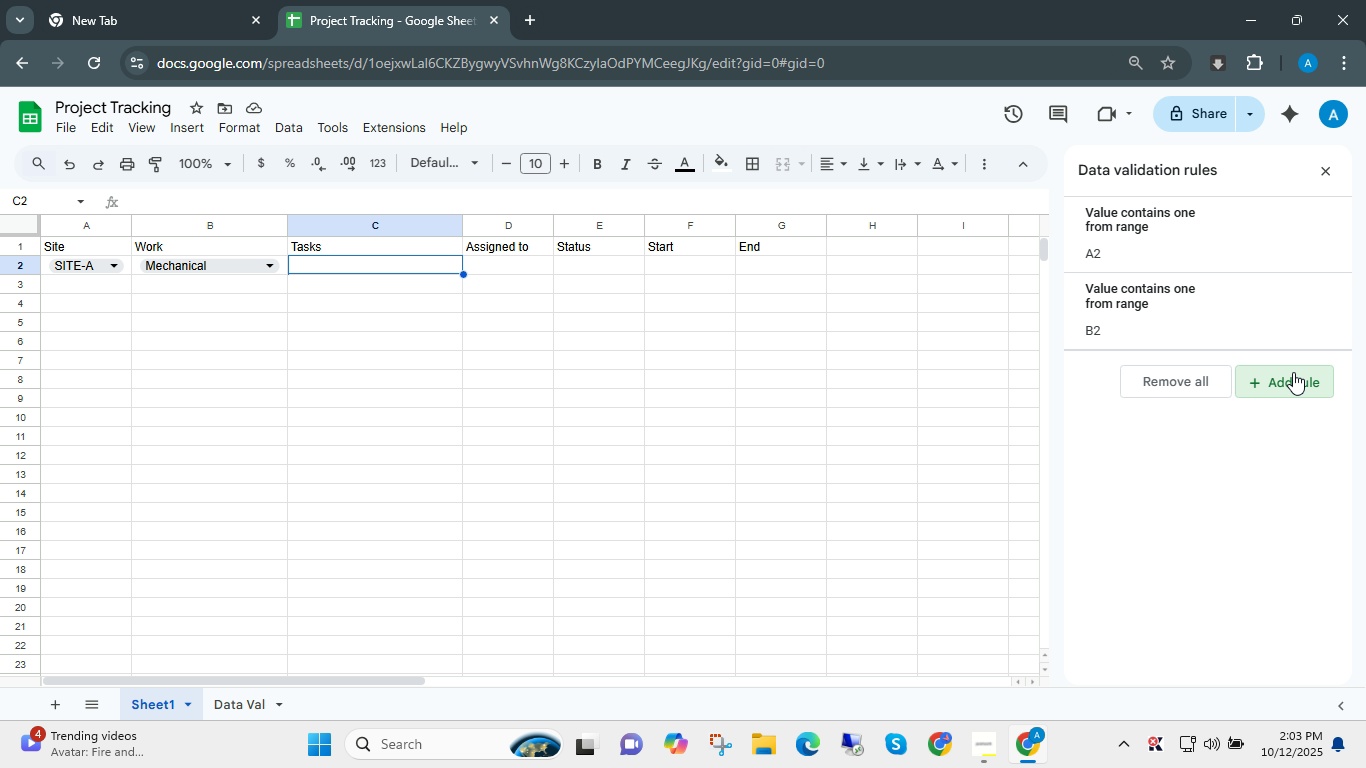 
left_click([1293, 372])
 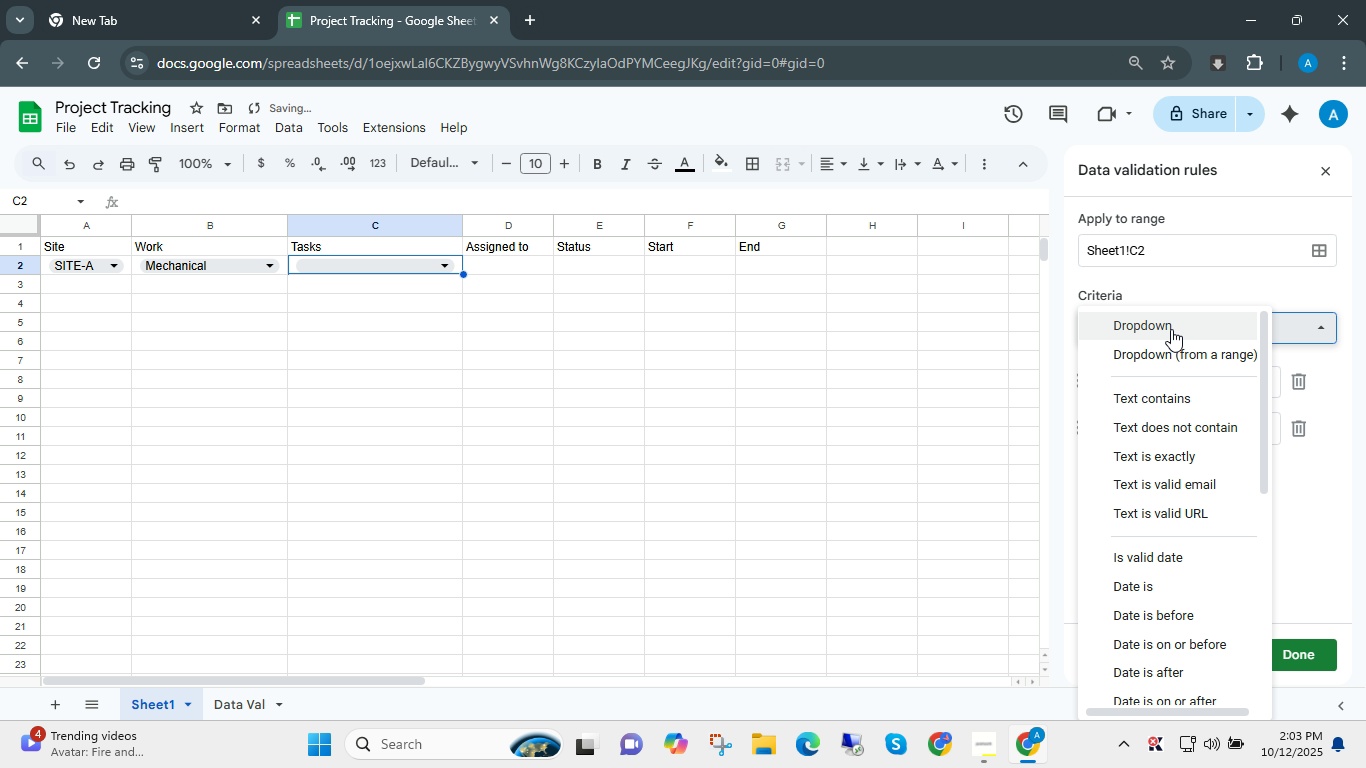 
mouse_move([1200, 389])
 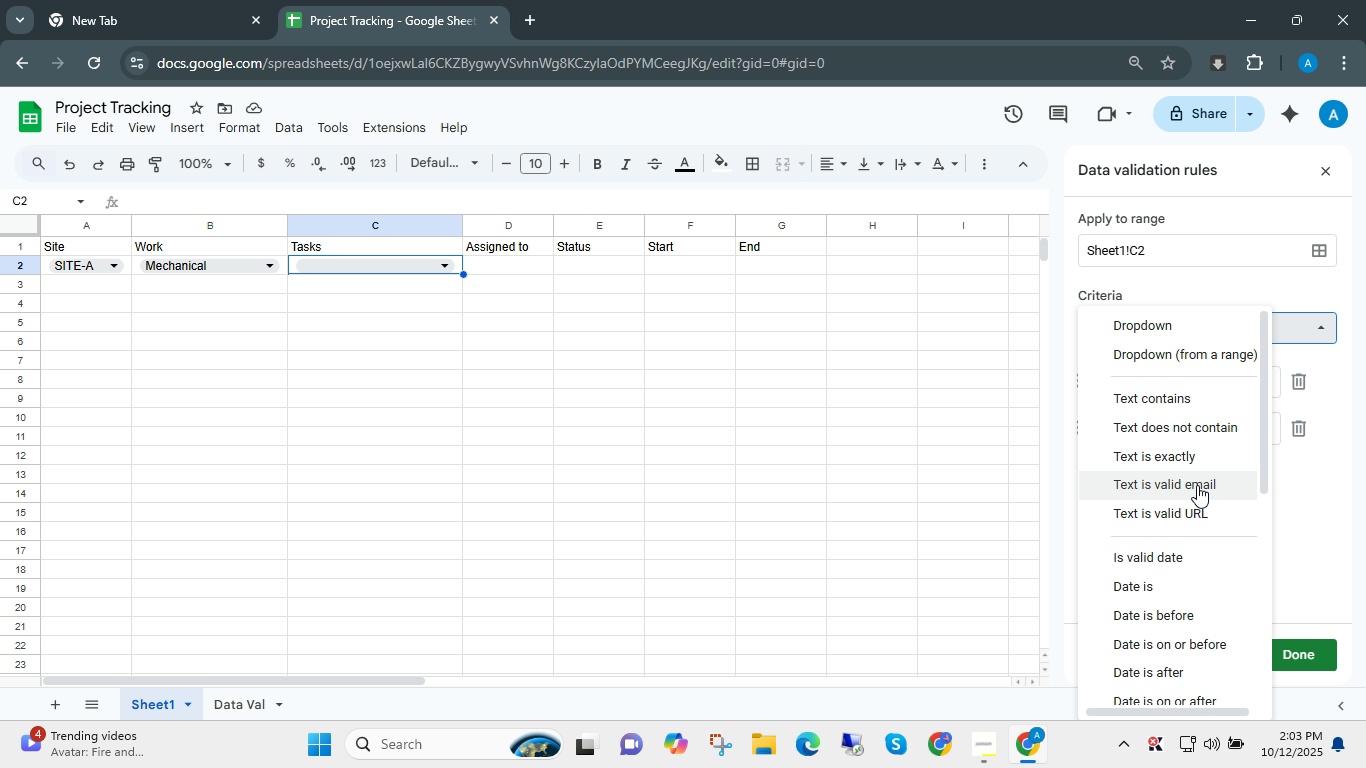 
scroll: coordinate [1176, 623], scroll_direction: down, amount: 4.0
 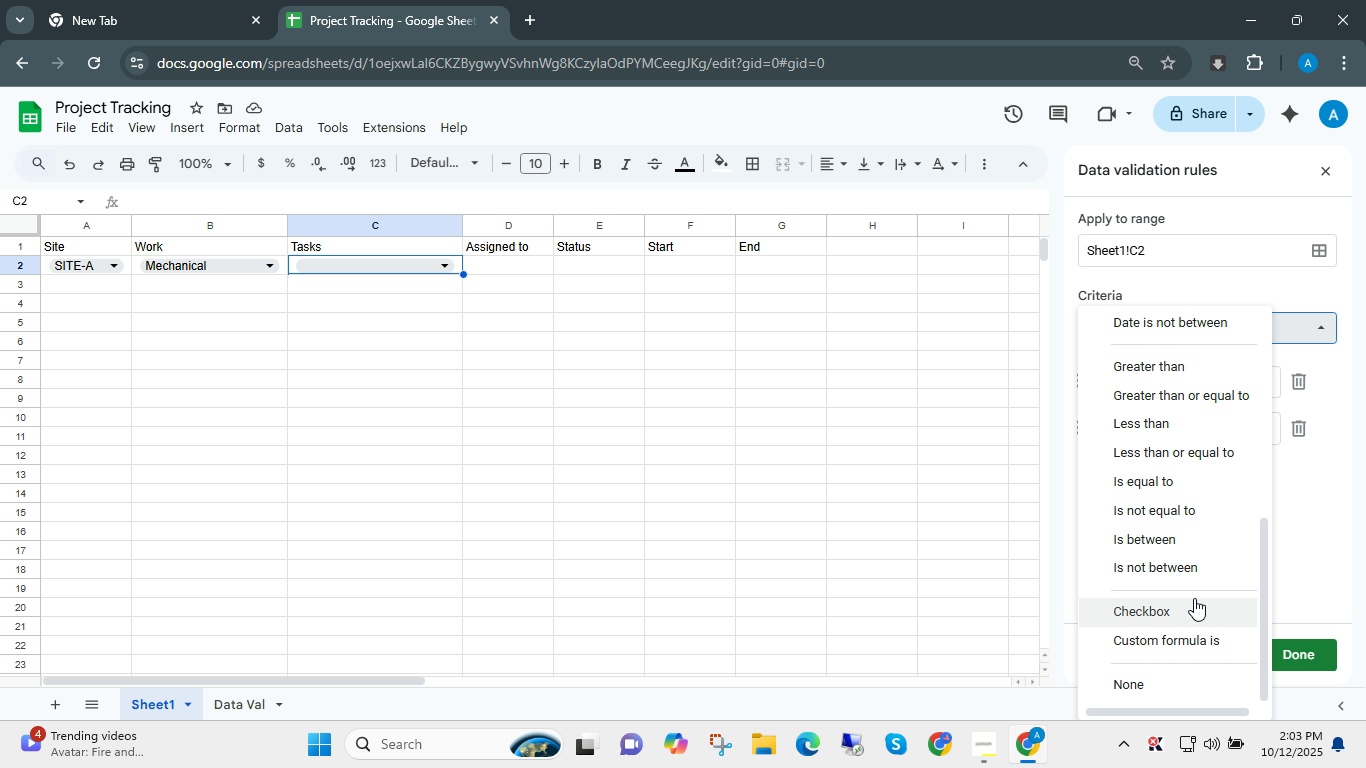 
wait(8.23)
 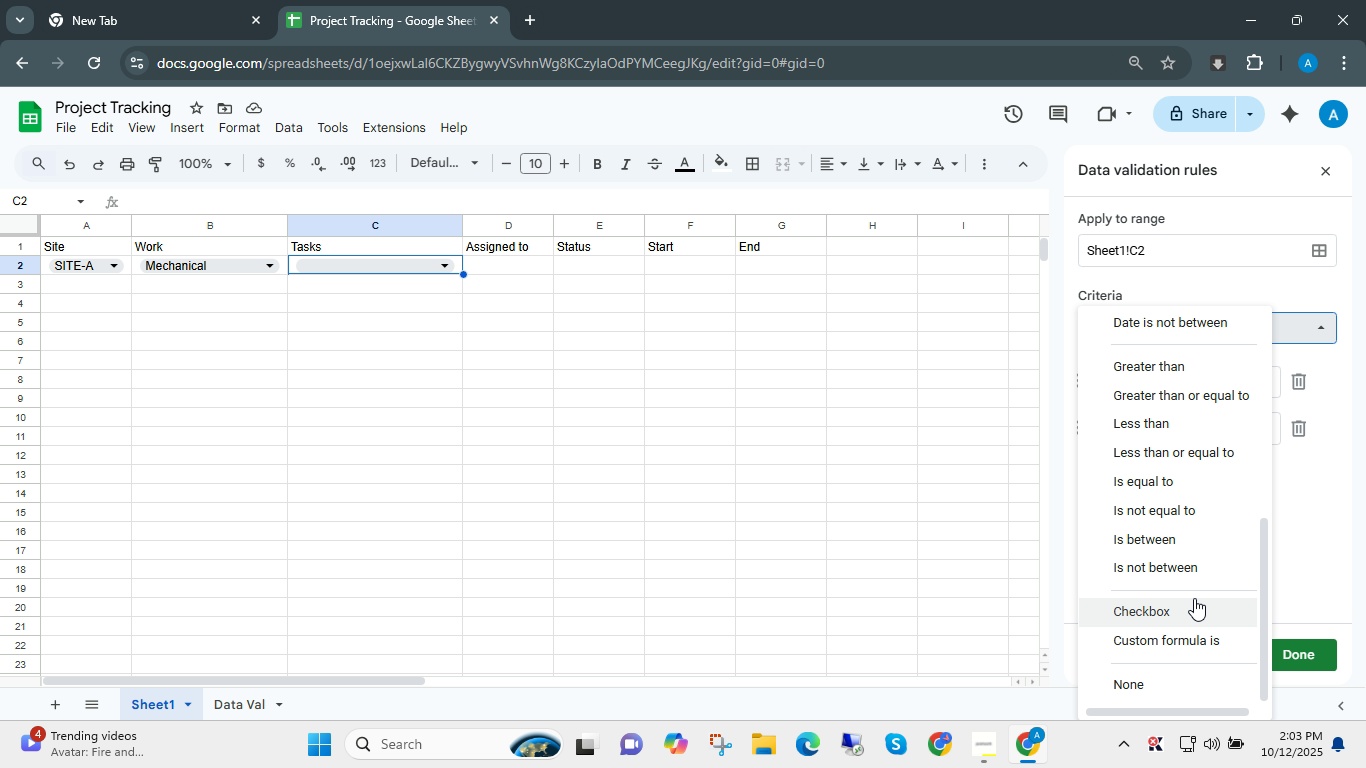 
scroll: coordinate [1195, 603], scroll_direction: down, amount: 4.0
 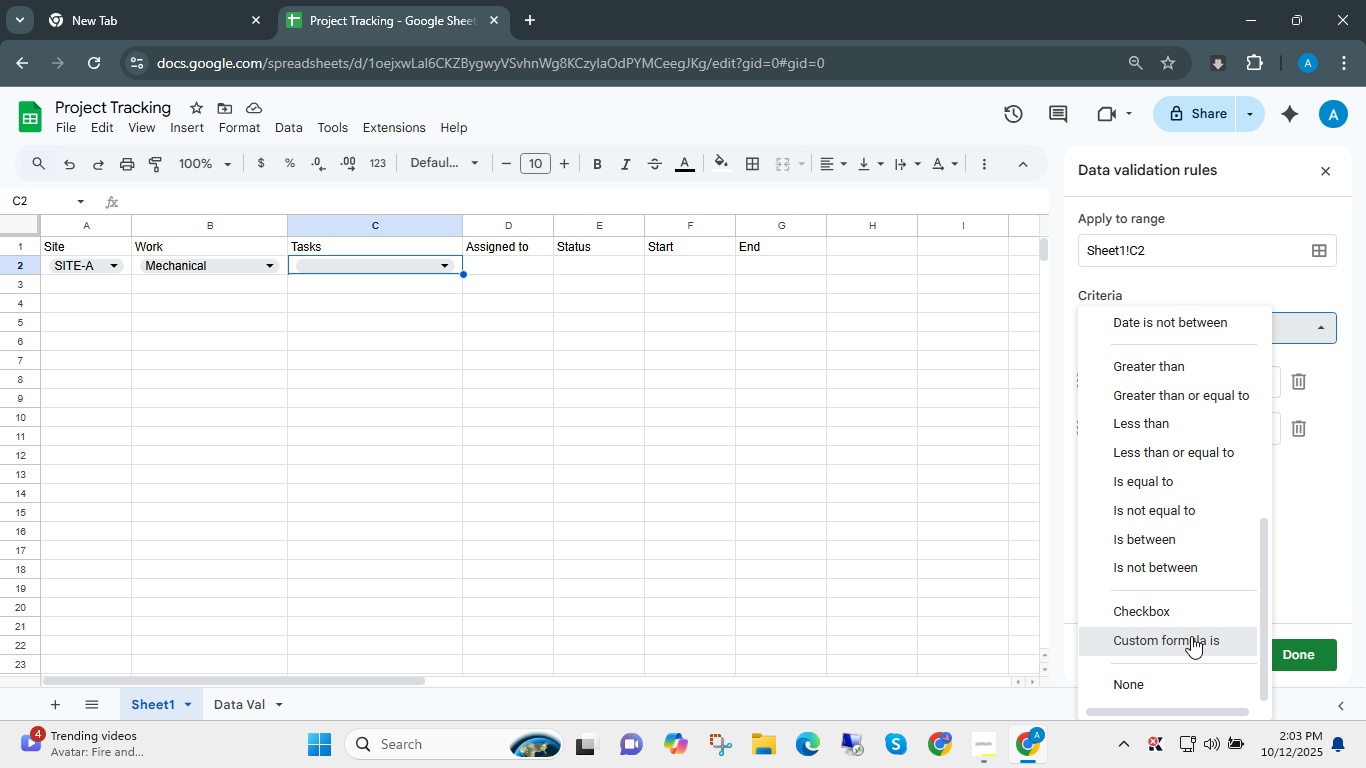 
left_click([1191, 636])
 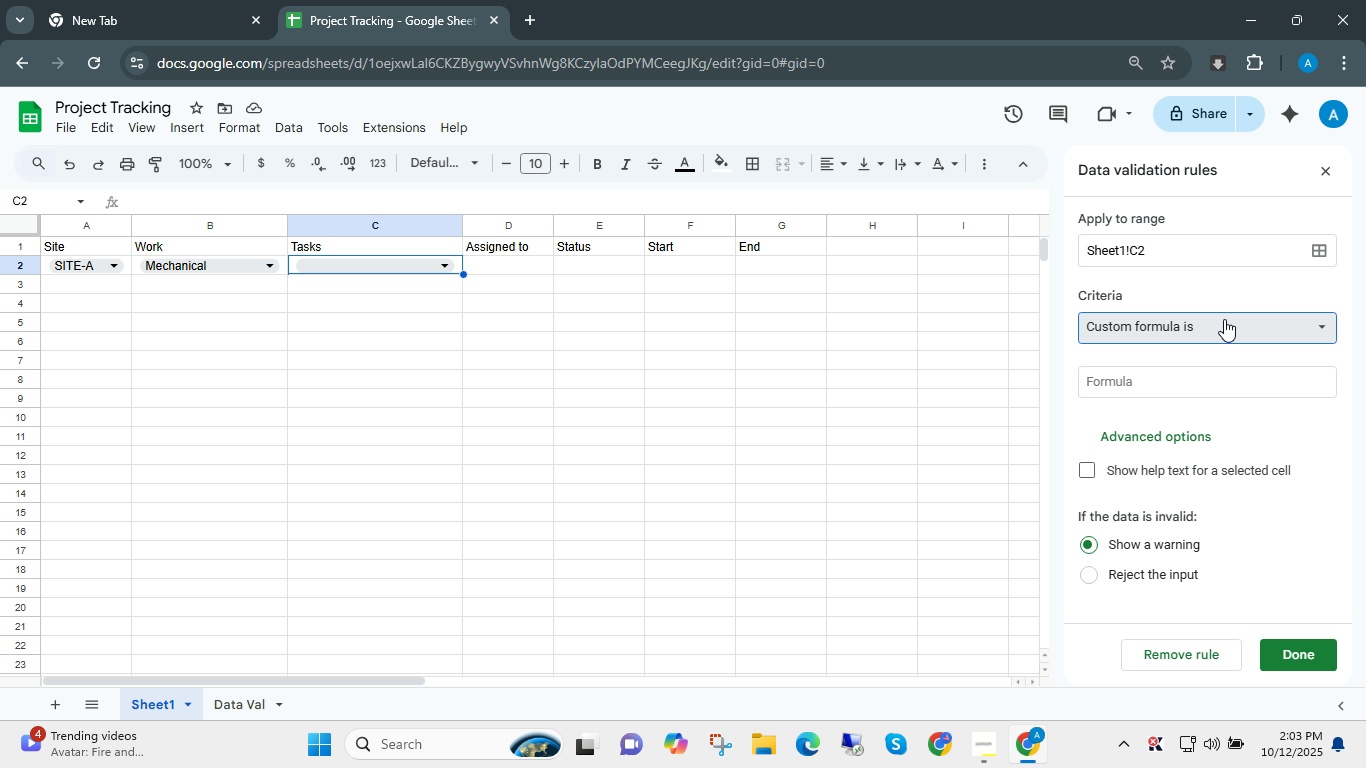 
left_click([1224, 319])
 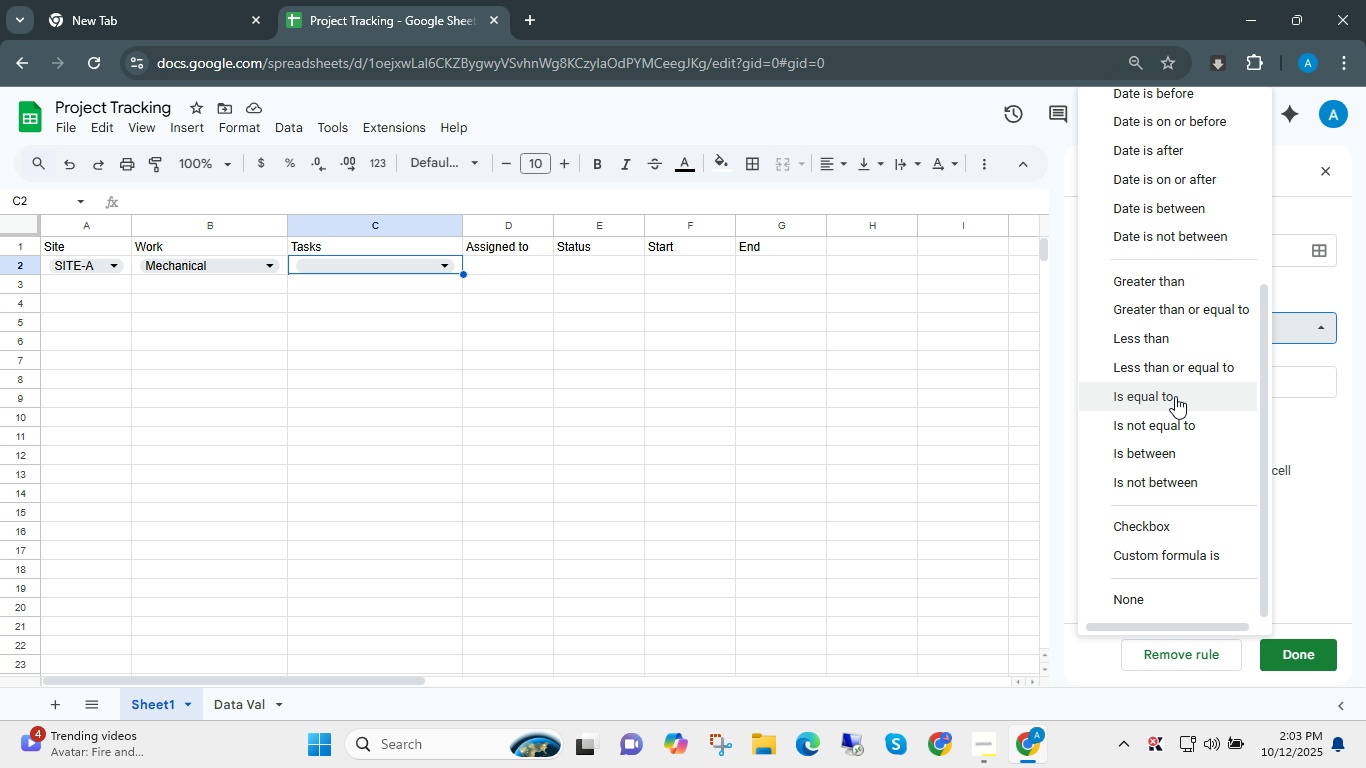 
scroll: coordinate [1175, 396], scroll_direction: up, amount: 13.0
 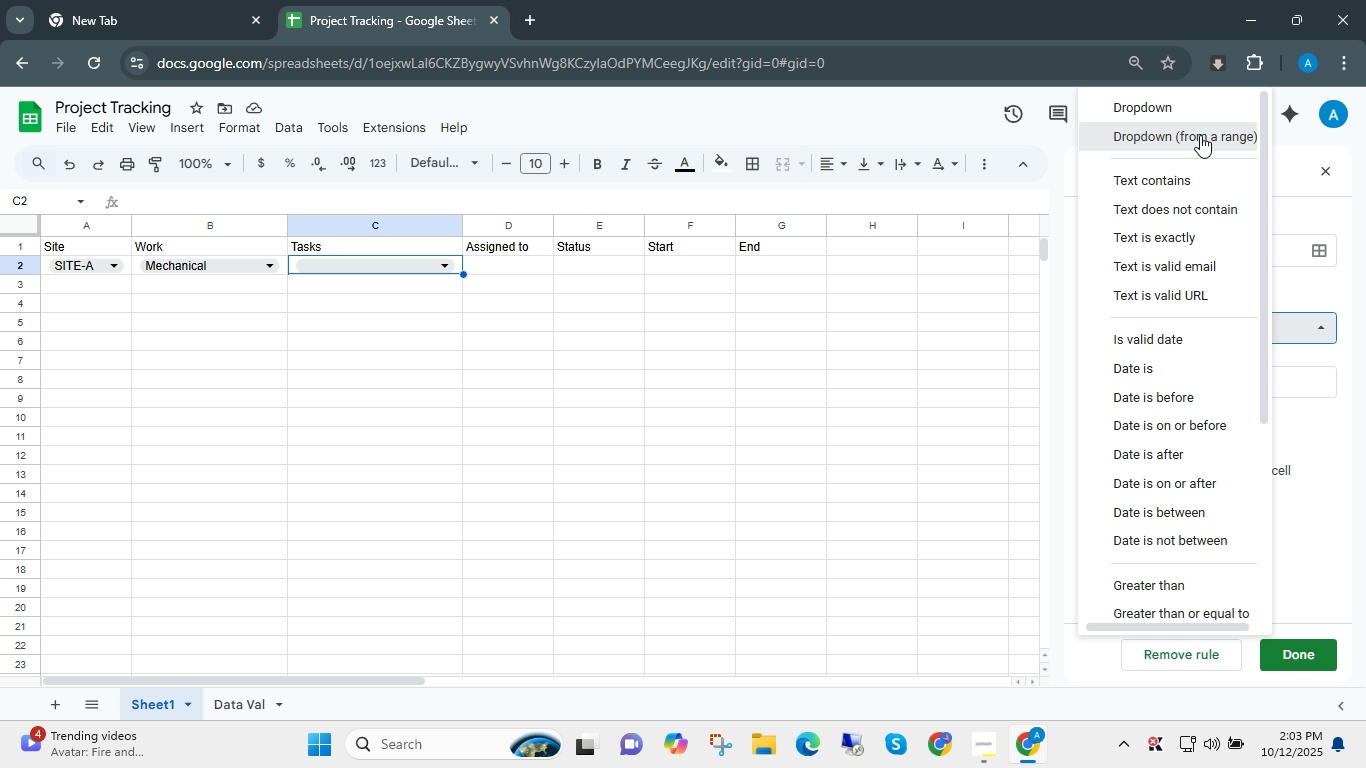 
left_click([1200, 135])
 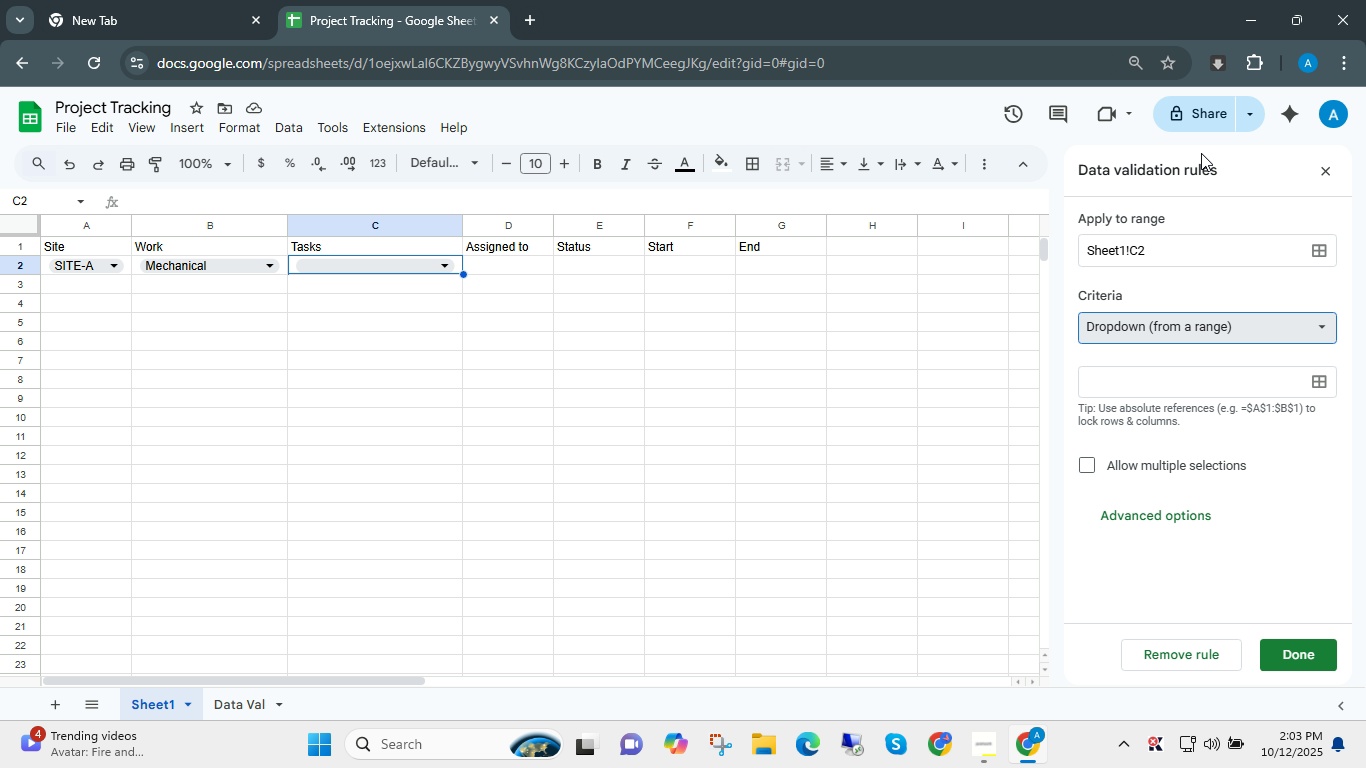 
mouse_move([1213, 357])
 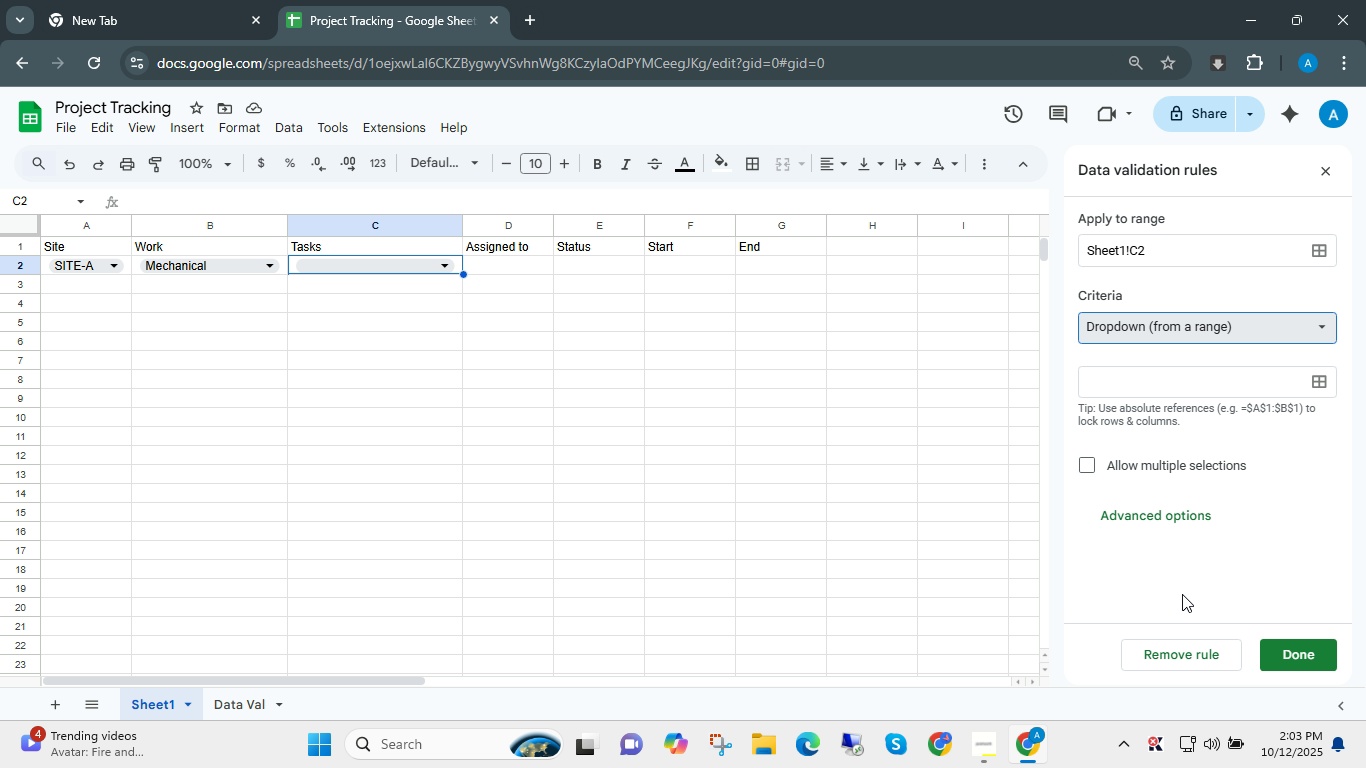 
left_click([1161, 518])
 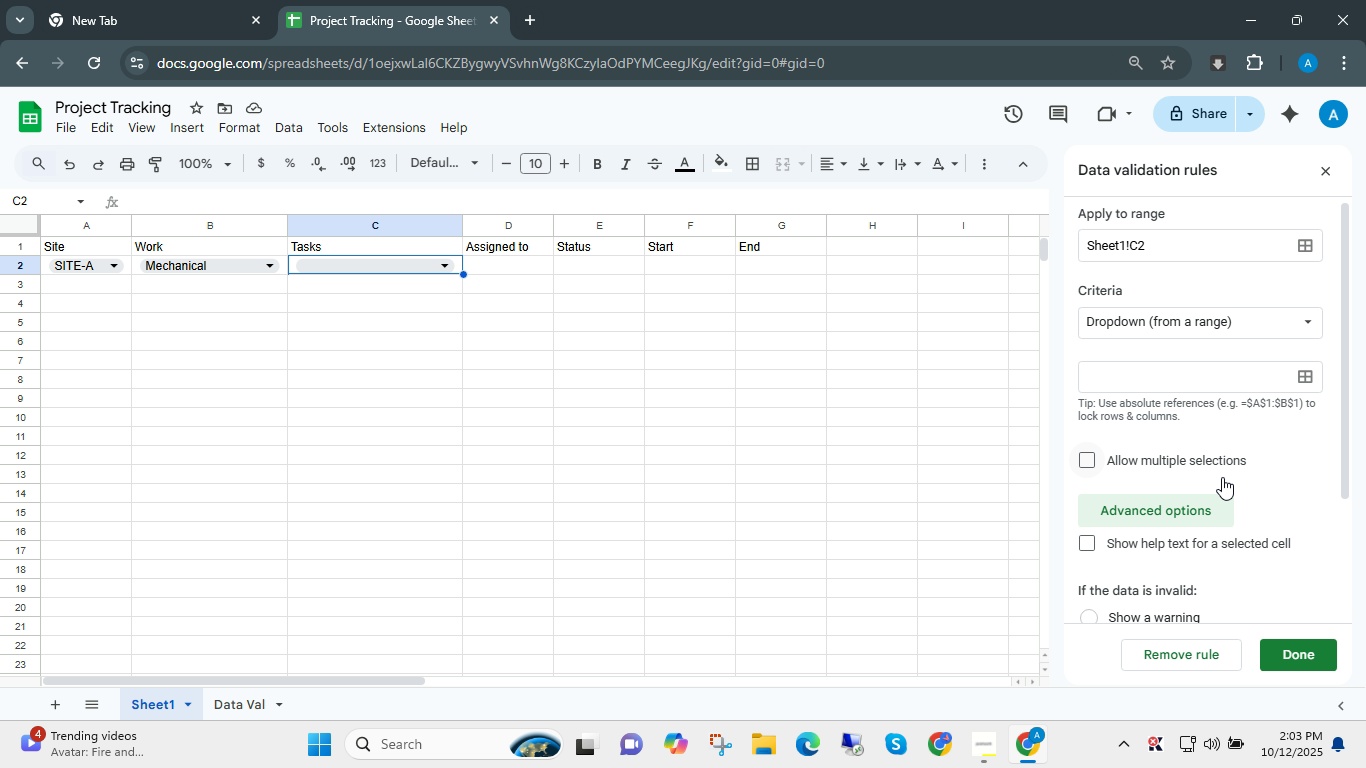 
scroll: coordinate [1223, 477], scroll_direction: down, amount: 4.0
 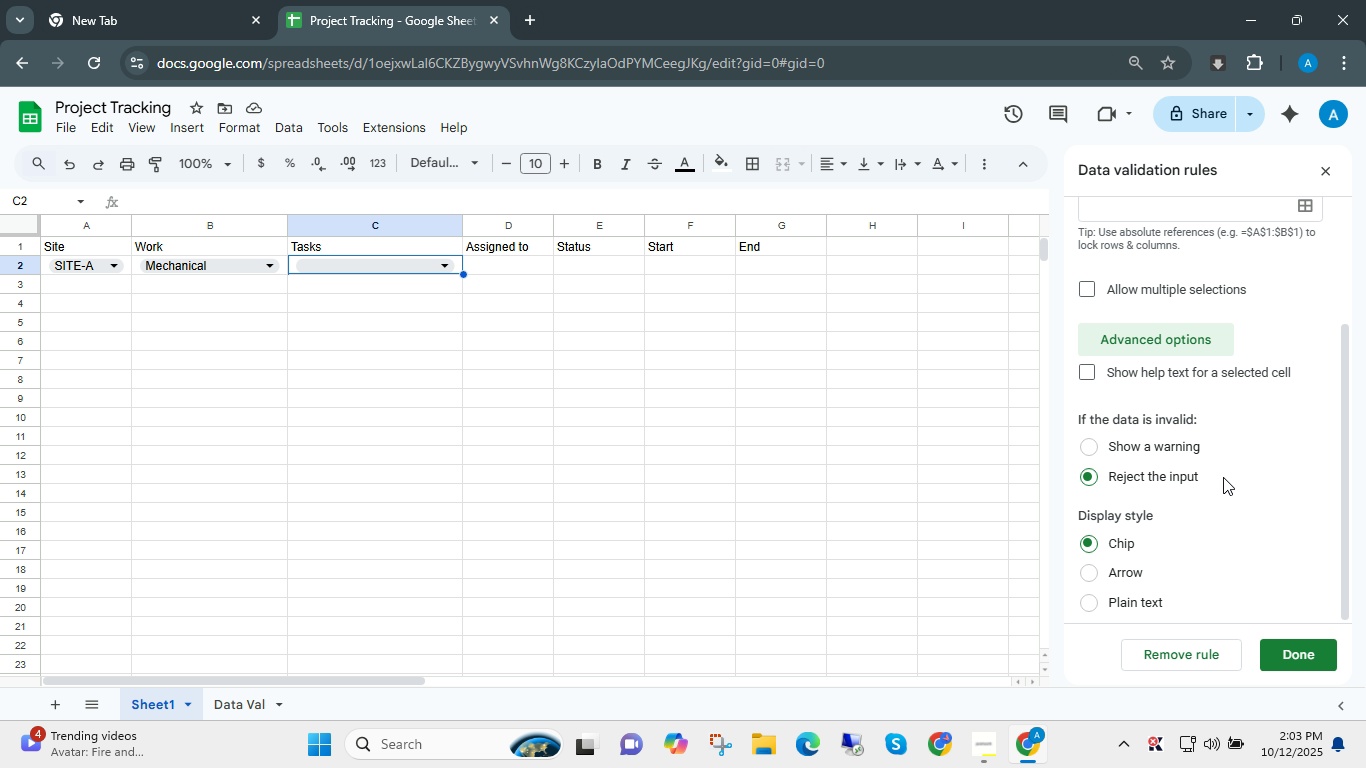 
scroll: coordinate [1223, 477], scroll_direction: up, amount: 2.0
 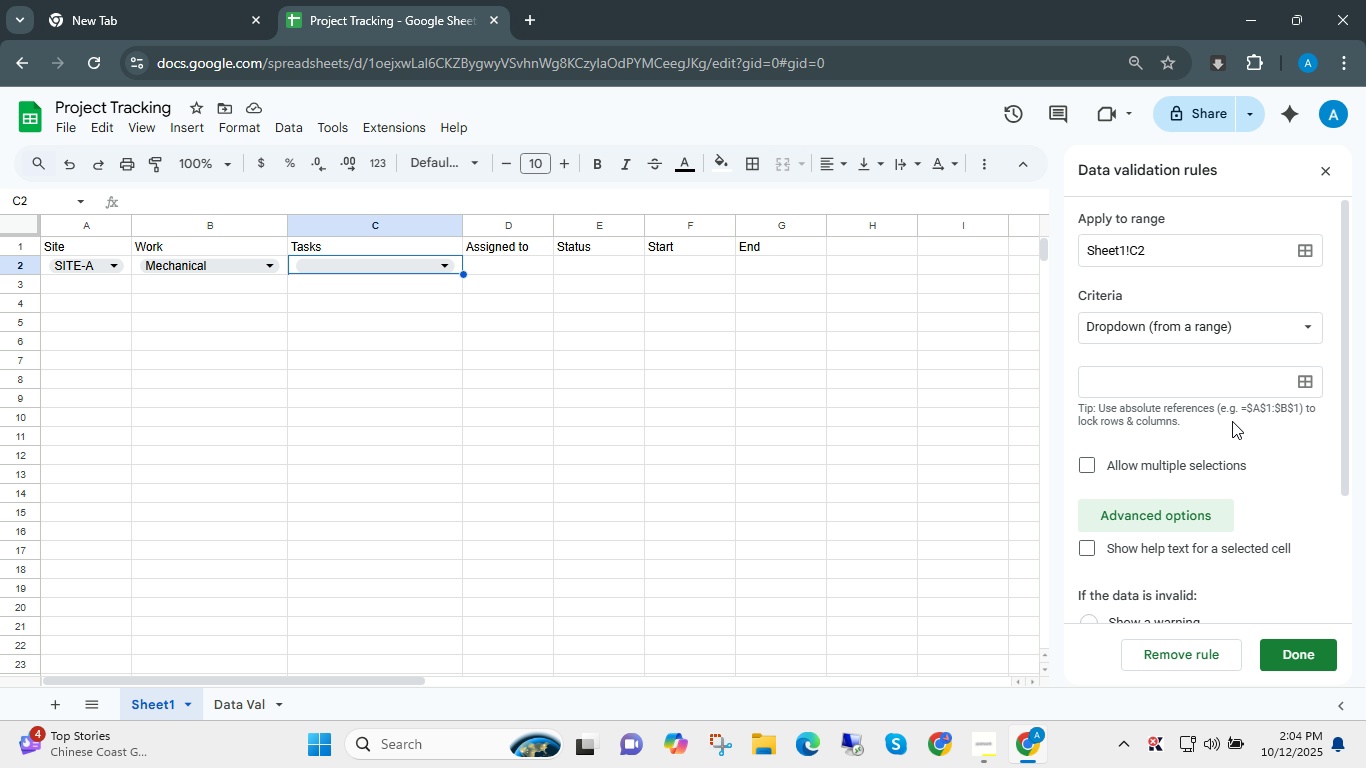 
wait(33.54)
 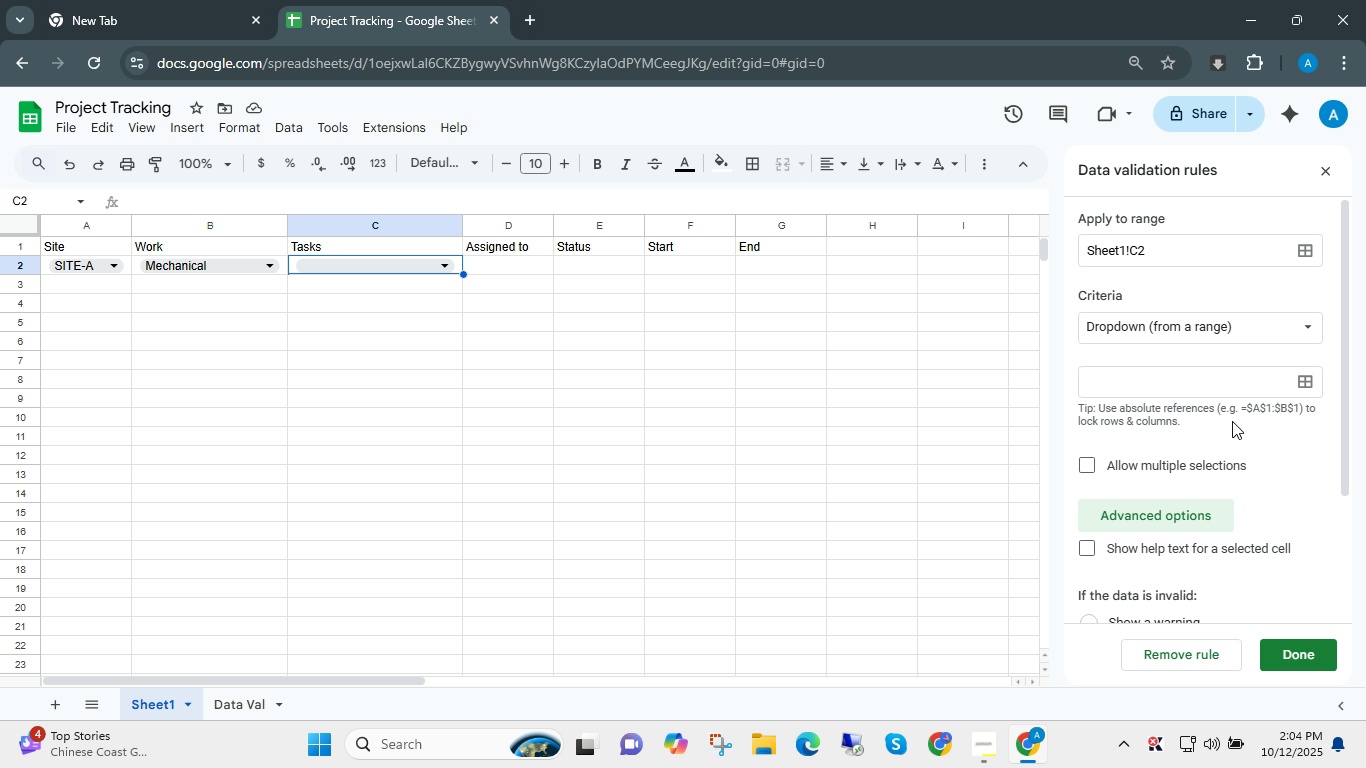 
left_click([431, 323])
 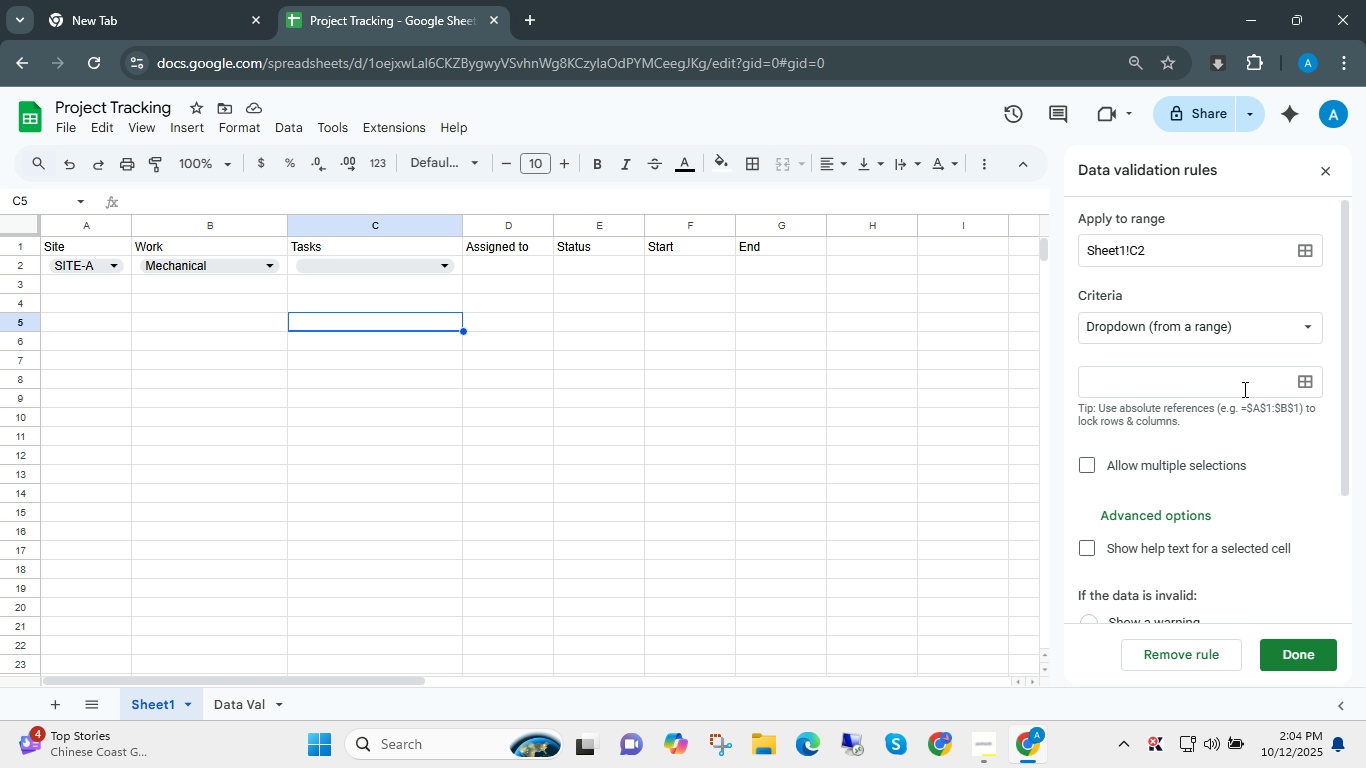 
left_click([1241, 381])
 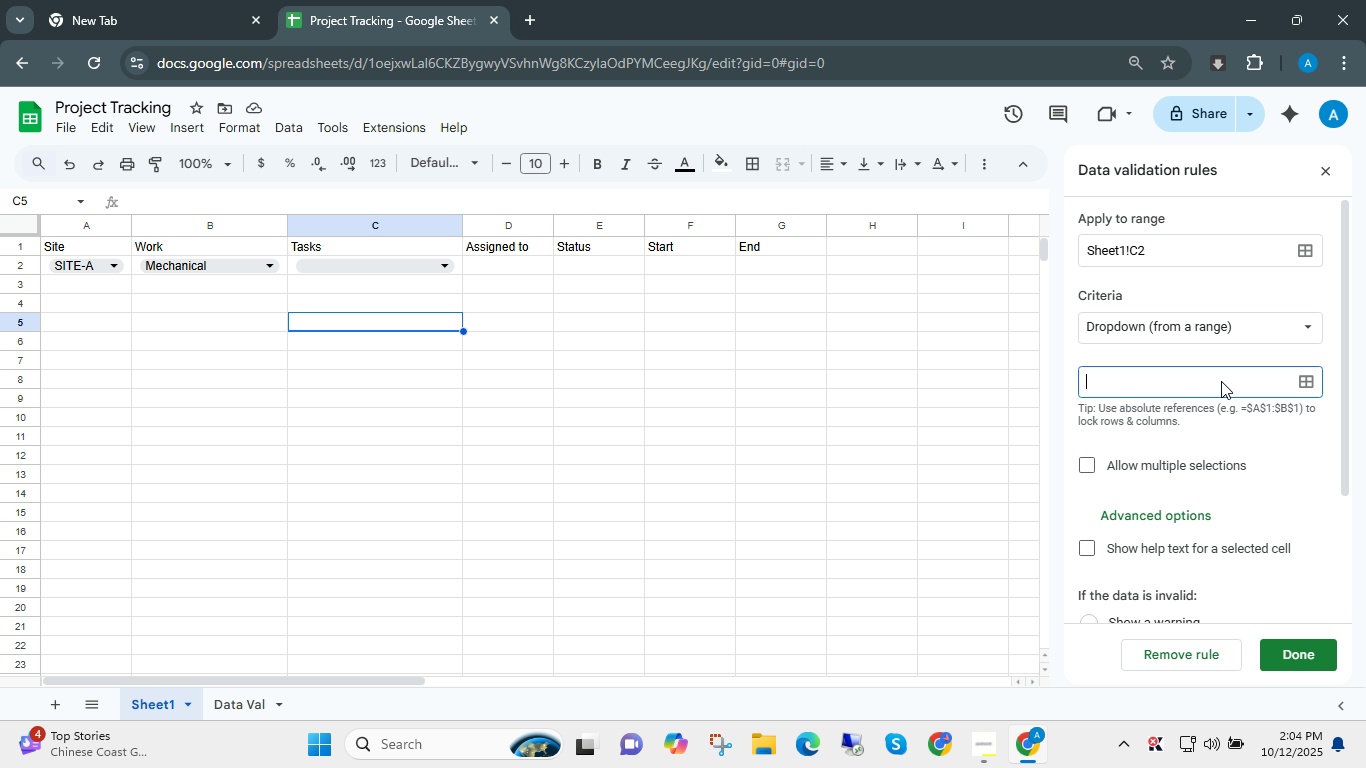 
right_click([1221, 381])
 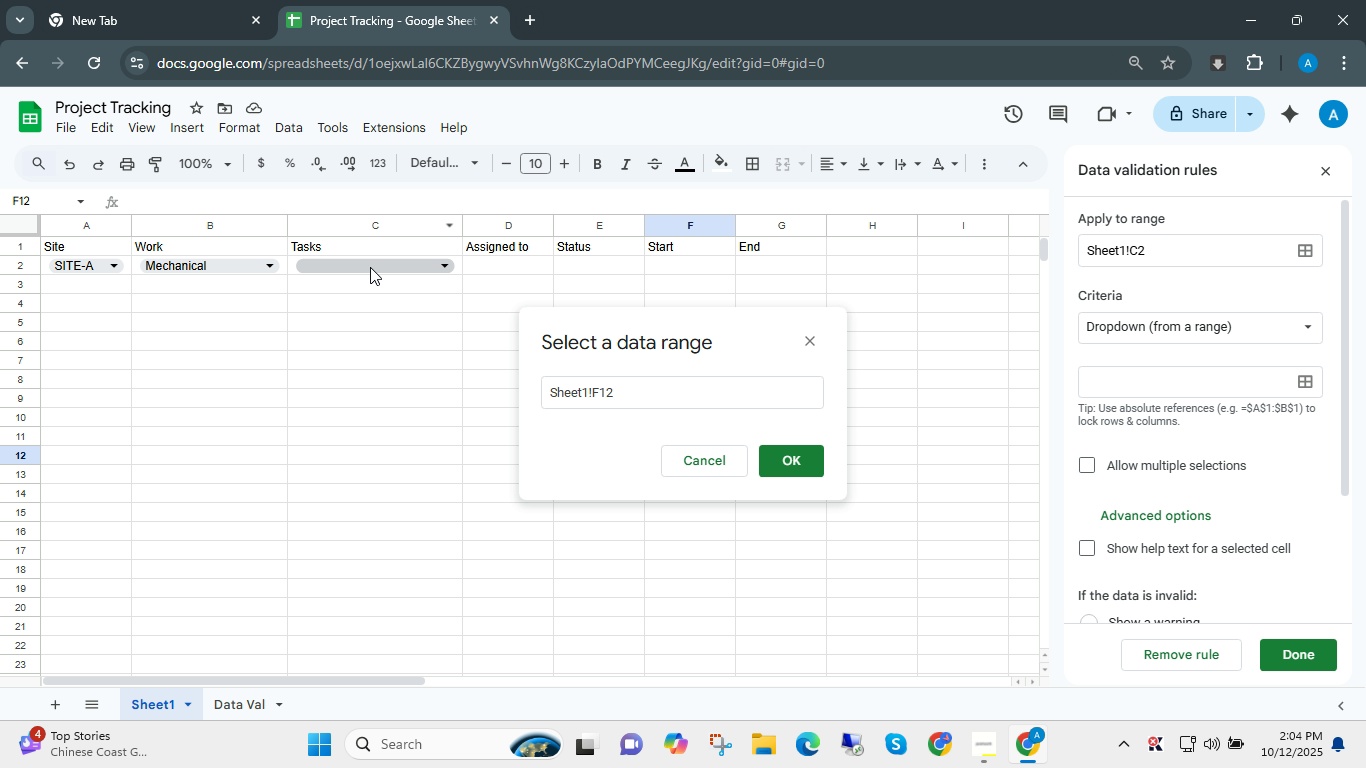 
left_click([434, 321])
 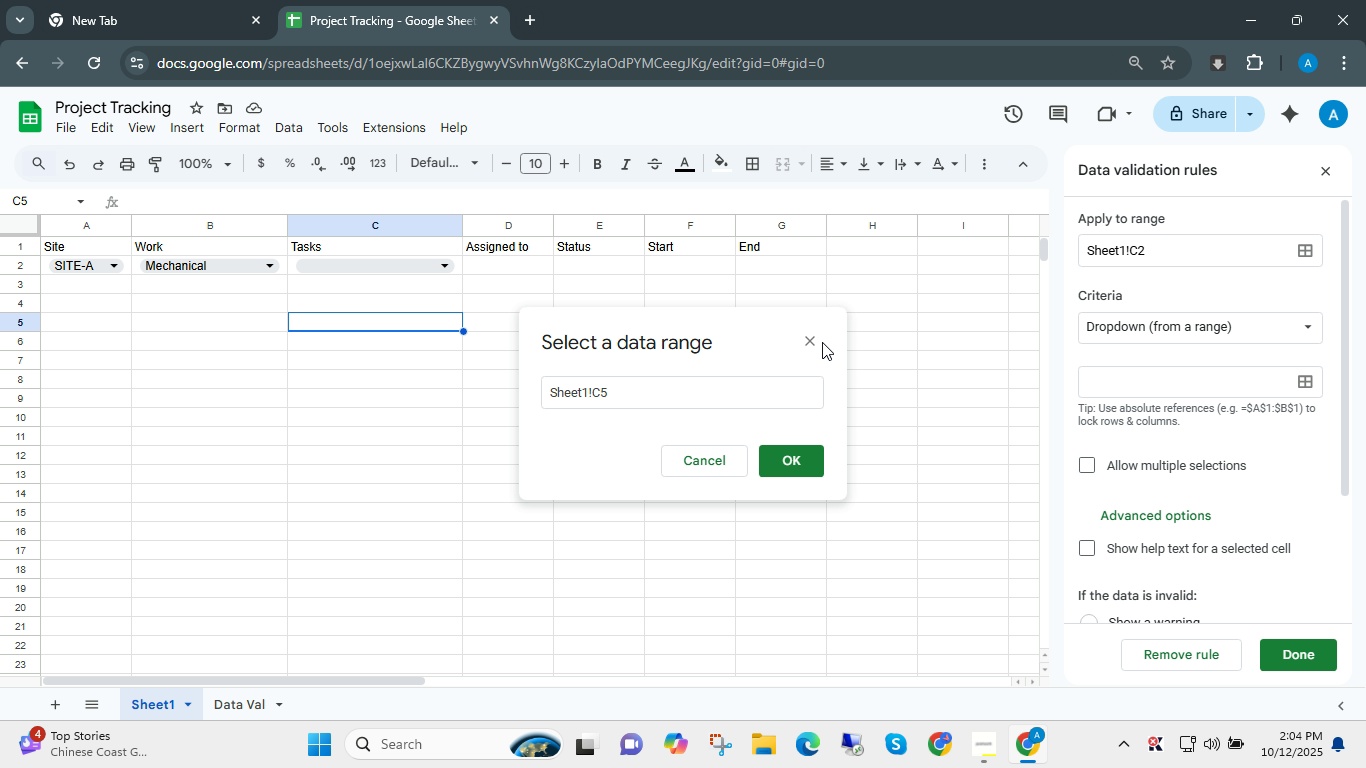 
left_click([811, 345])
 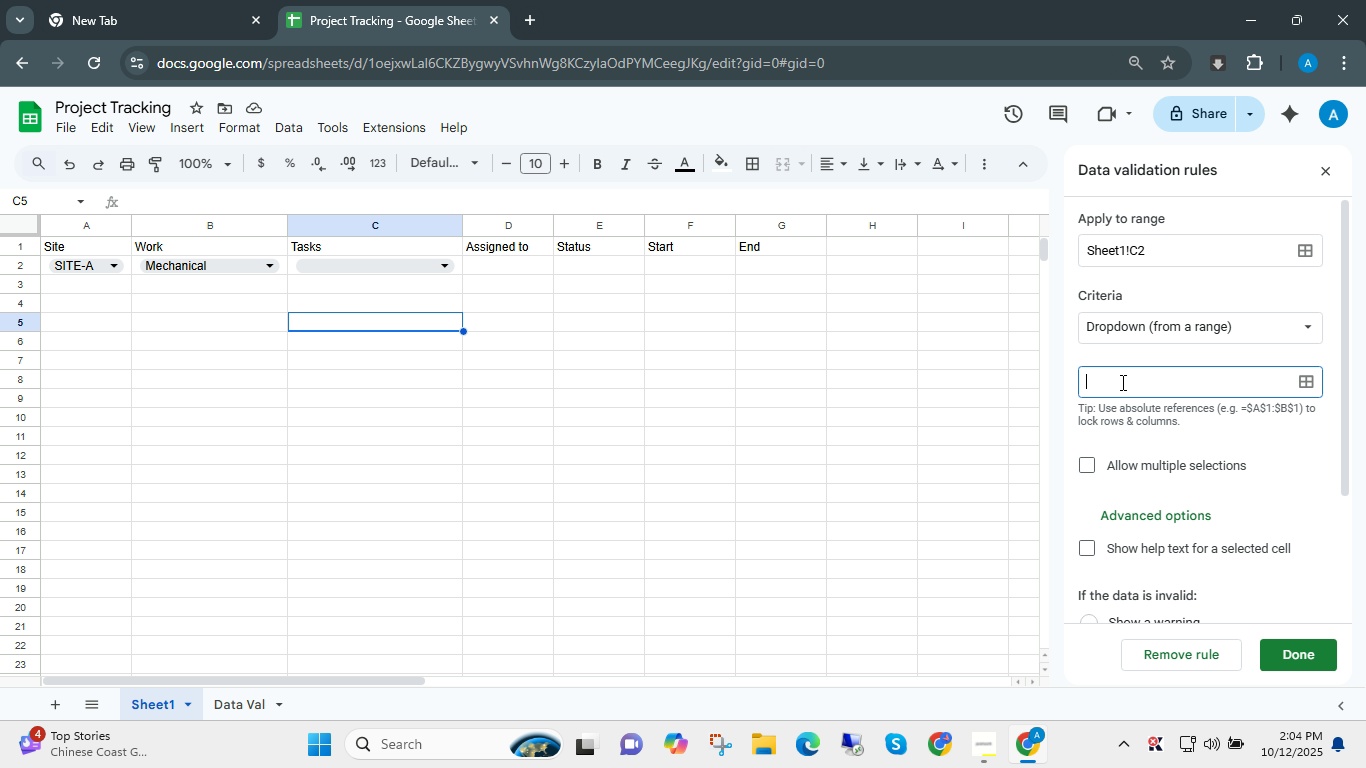 
left_click([1121, 378])
 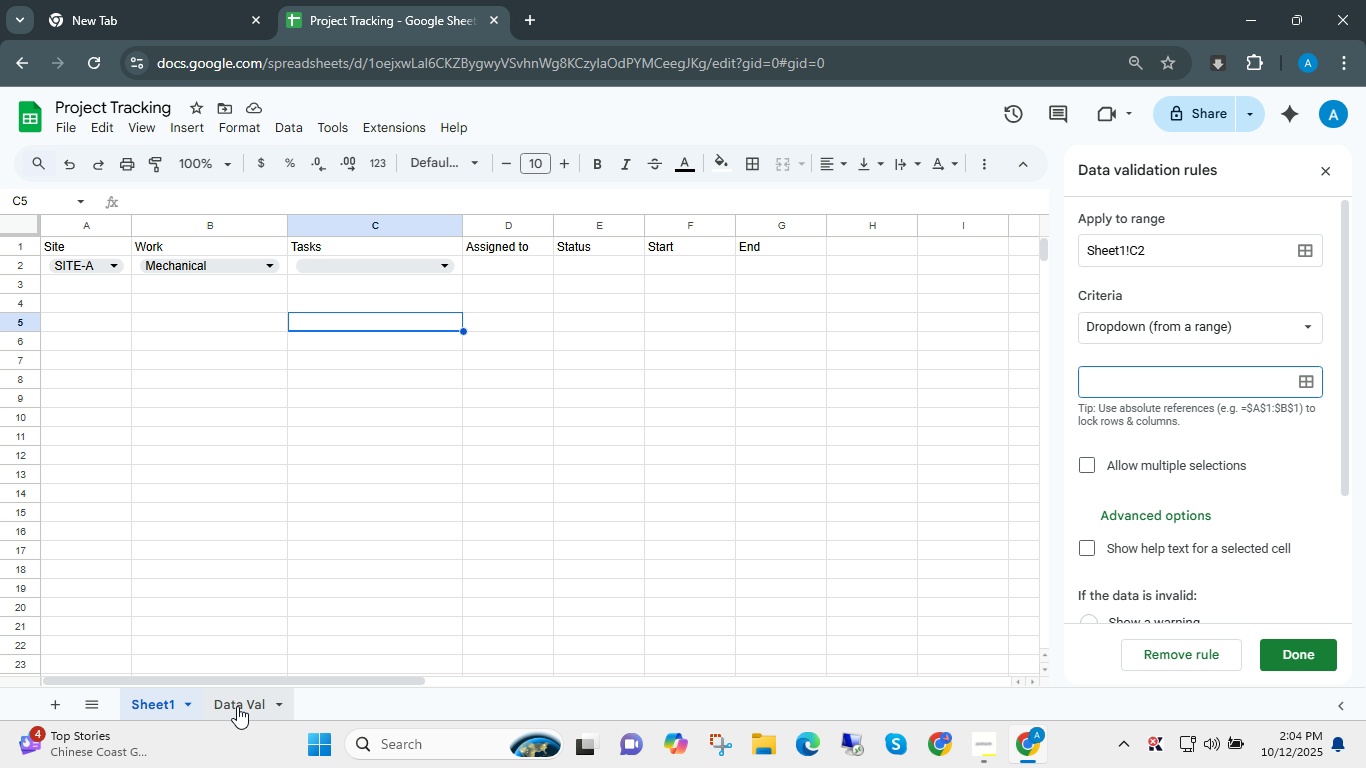 
left_click([237, 706])
 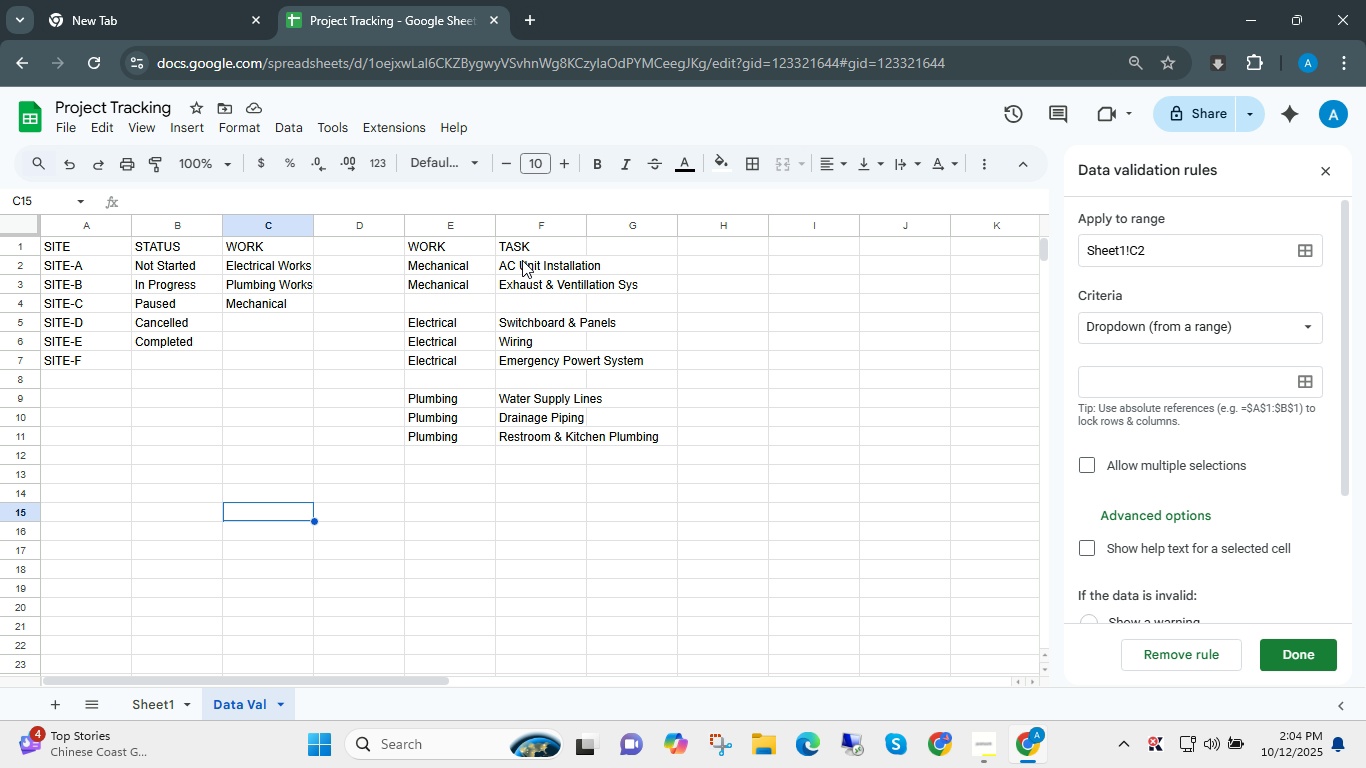 
left_click_drag(start_coordinate=[524, 261], to_coordinate=[539, 444])
 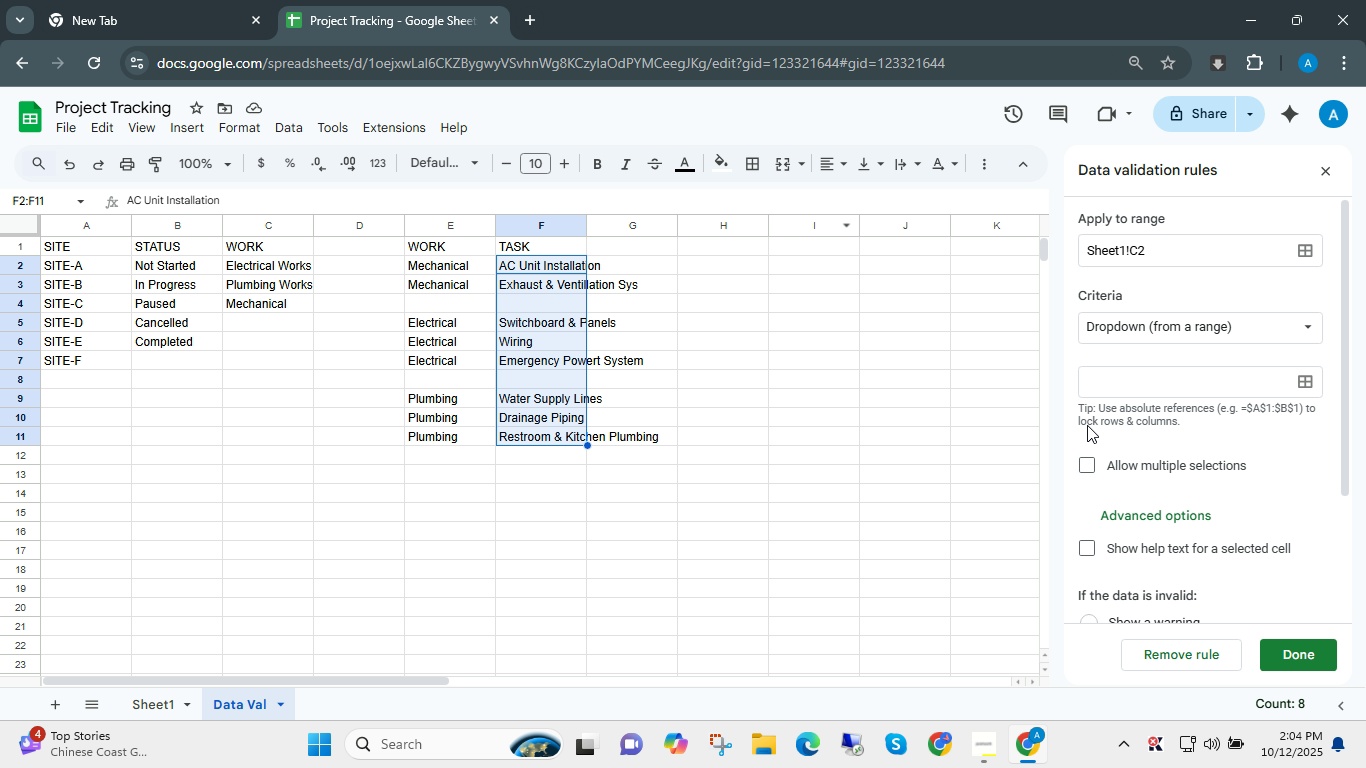 
left_click([1116, 384])
 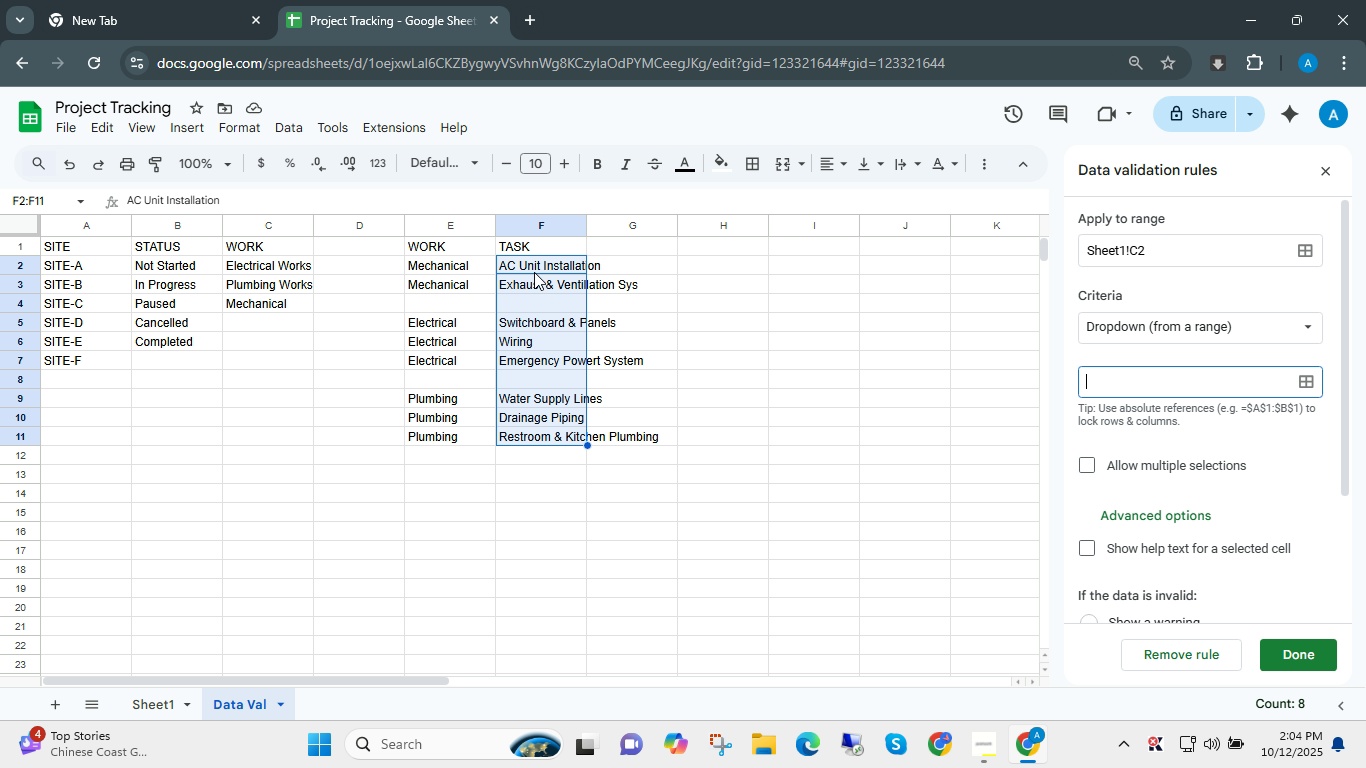 
left_click_drag(start_coordinate=[537, 265], to_coordinate=[541, 444])
 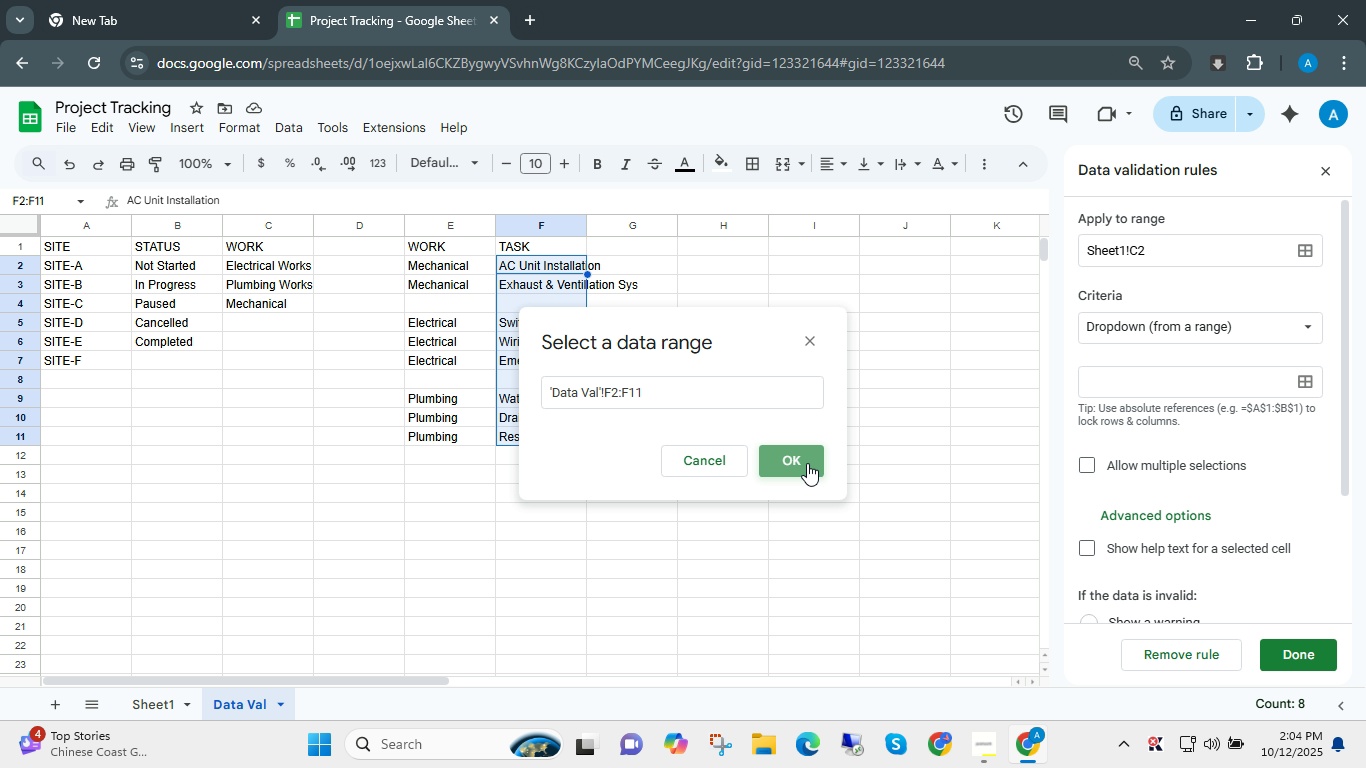 
left_click([807, 463])
 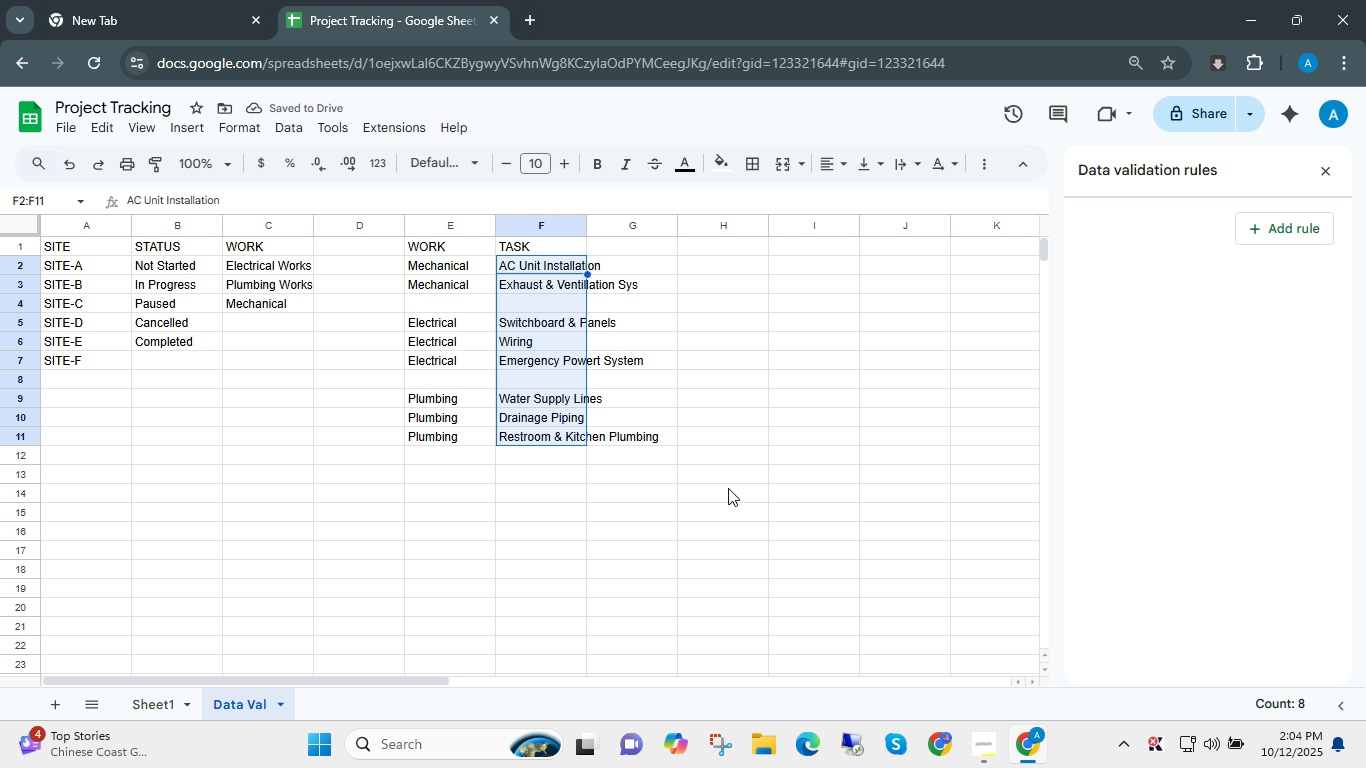 
left_click([259, 464])
 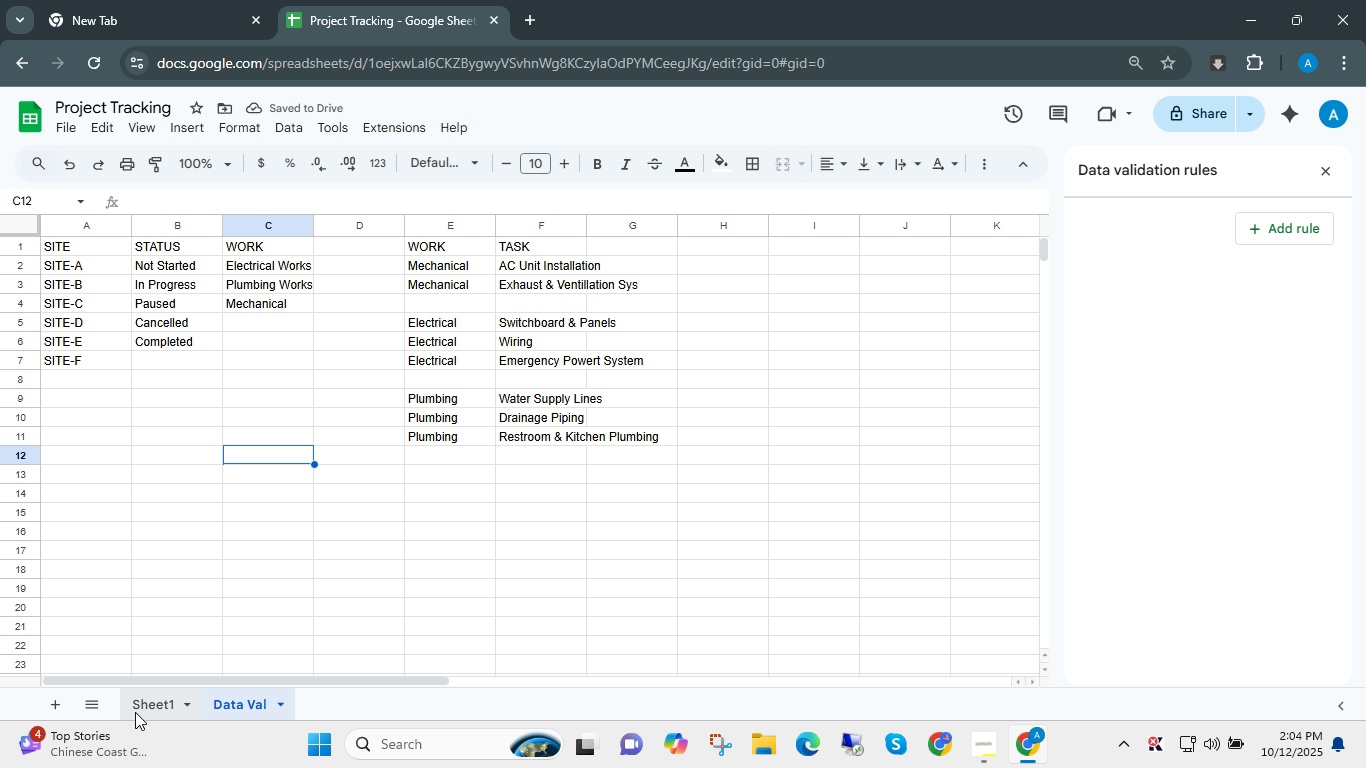 
left_click([135, 712])
 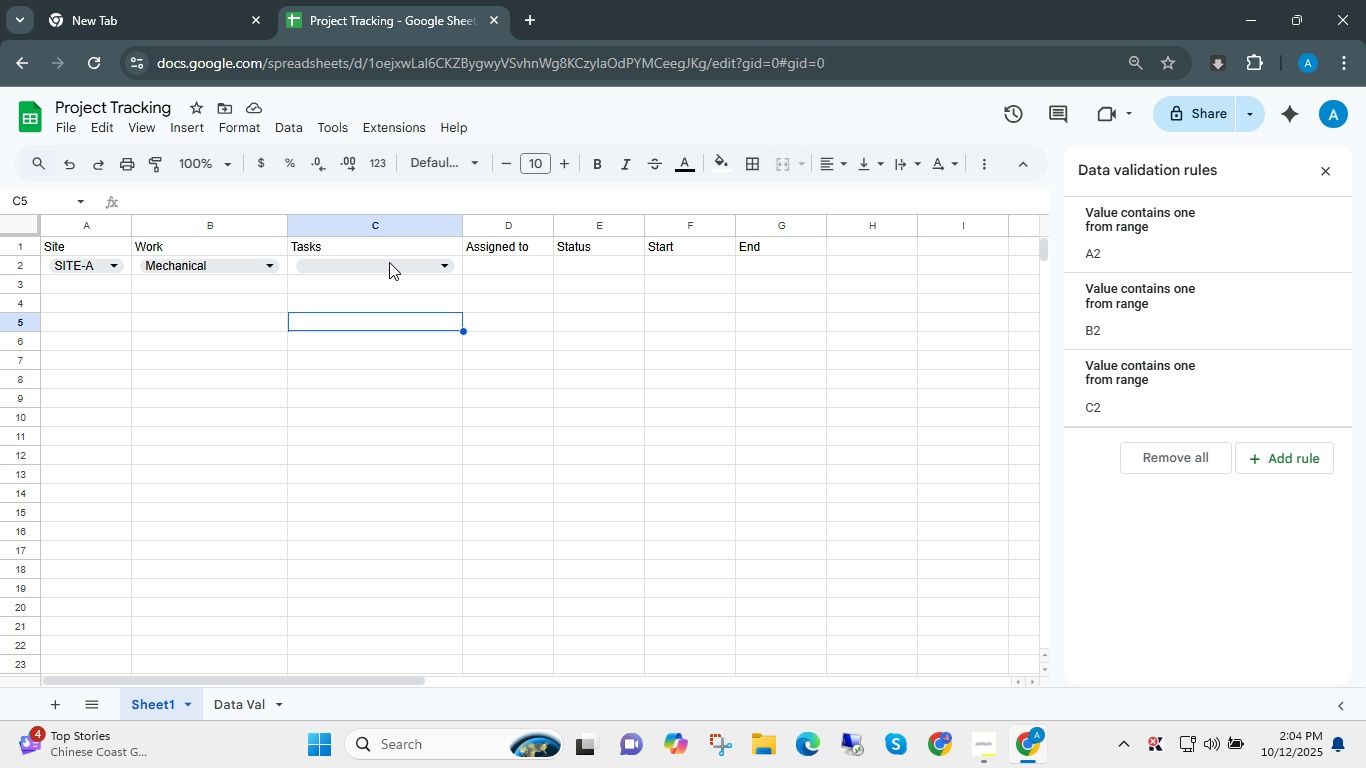 
left_click([389, 266])
 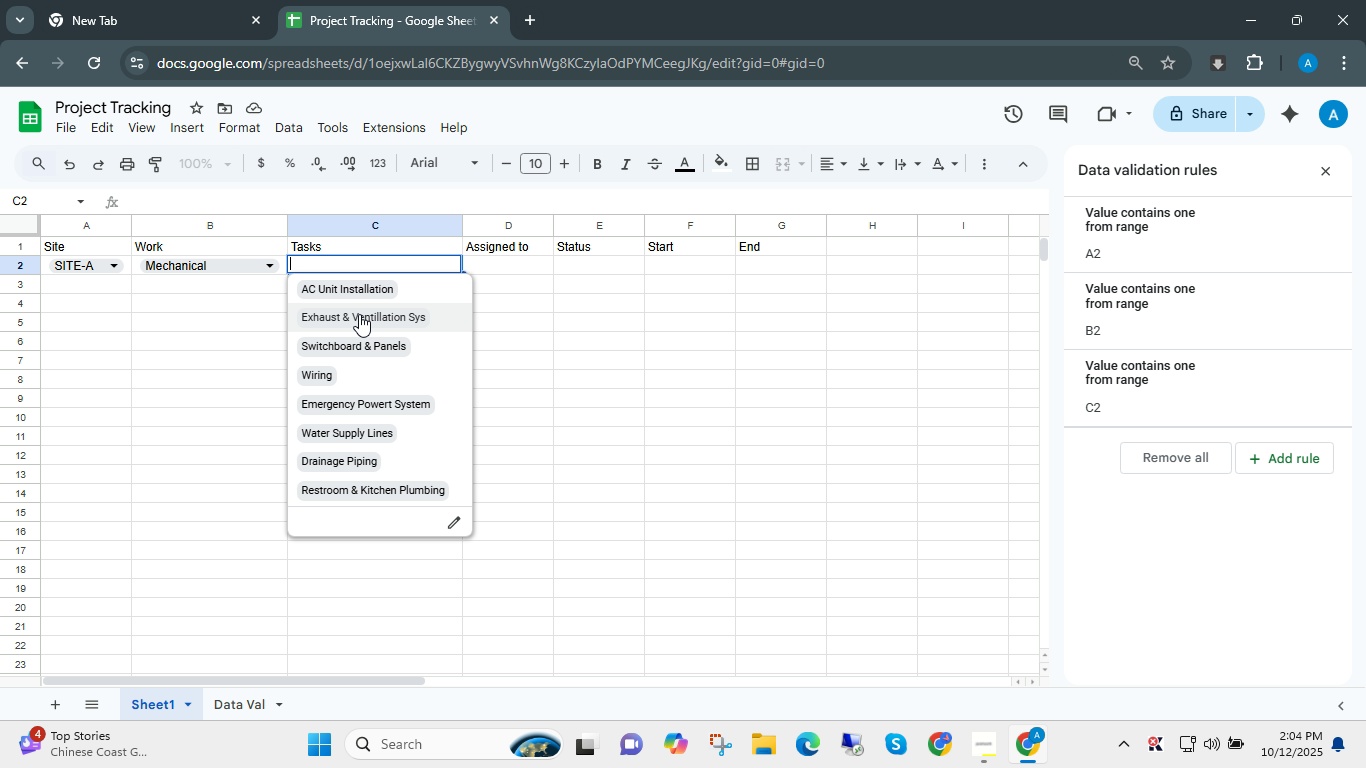 
left_click([359, 314])
 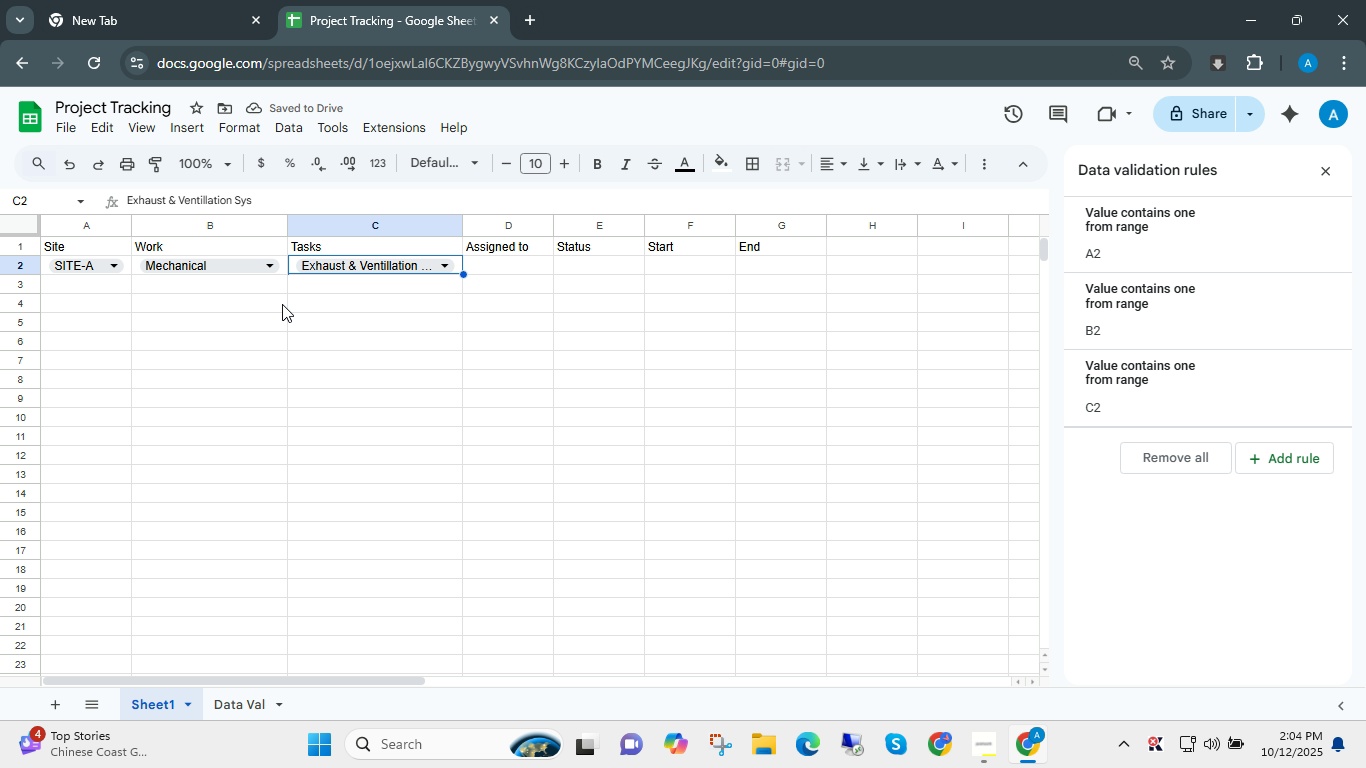 
wait(8.34)
 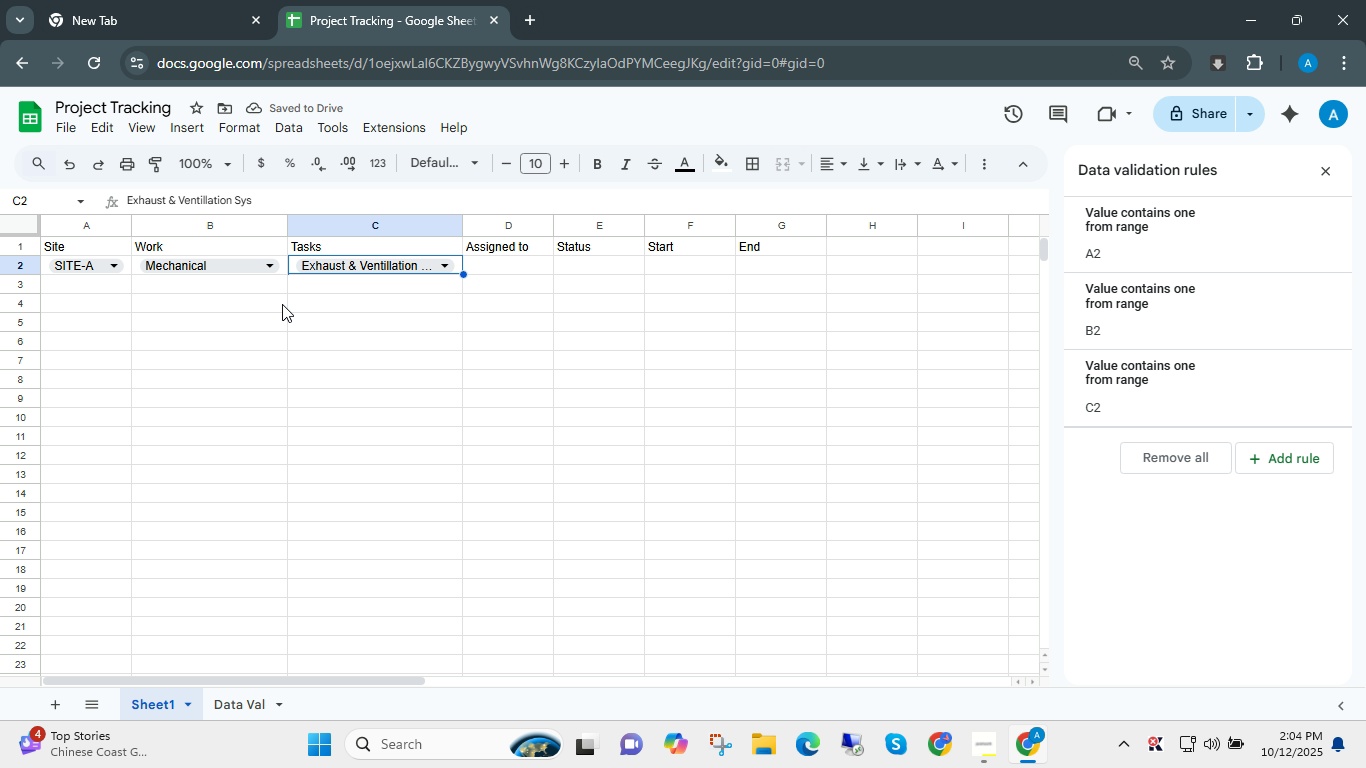 
left_click([220, 226])
 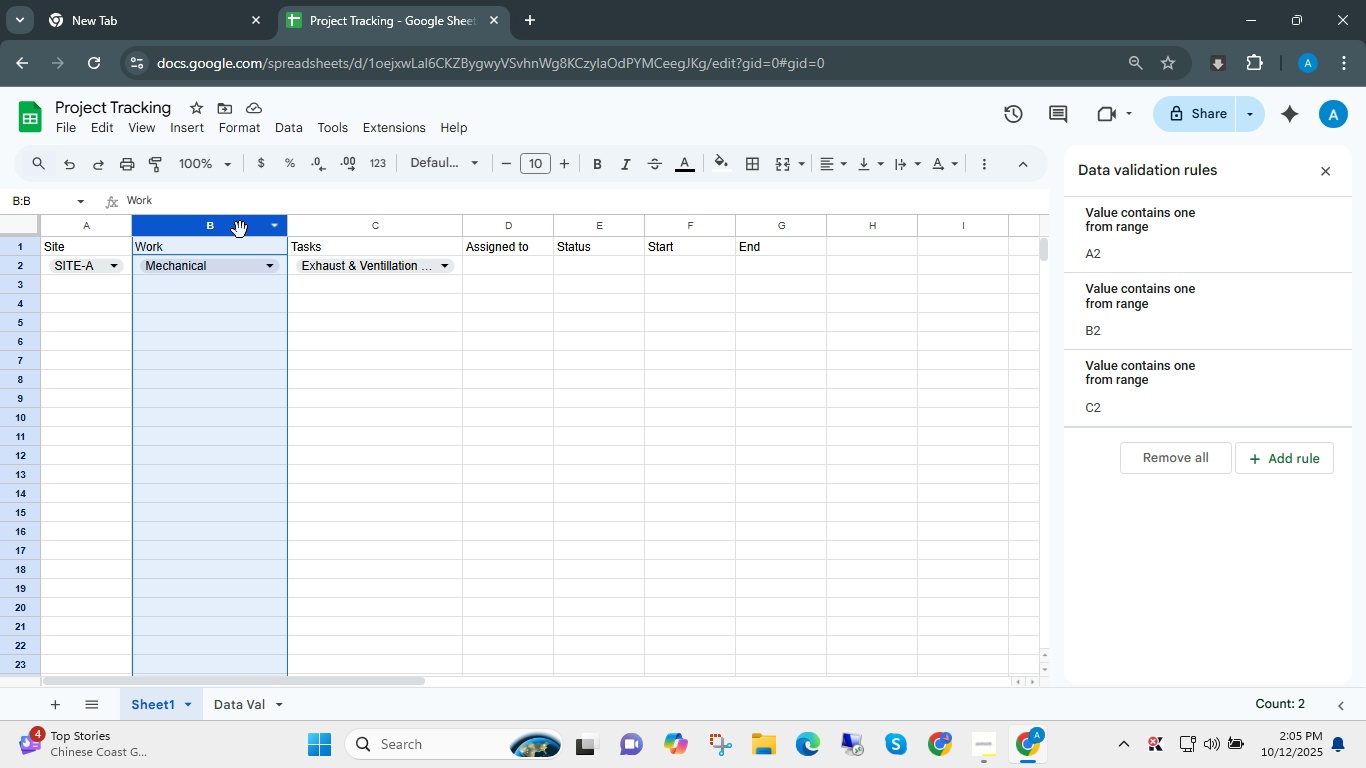 
left_click_drag(start_coordinate=[216, 226], to_coordinate=[448, 236])
 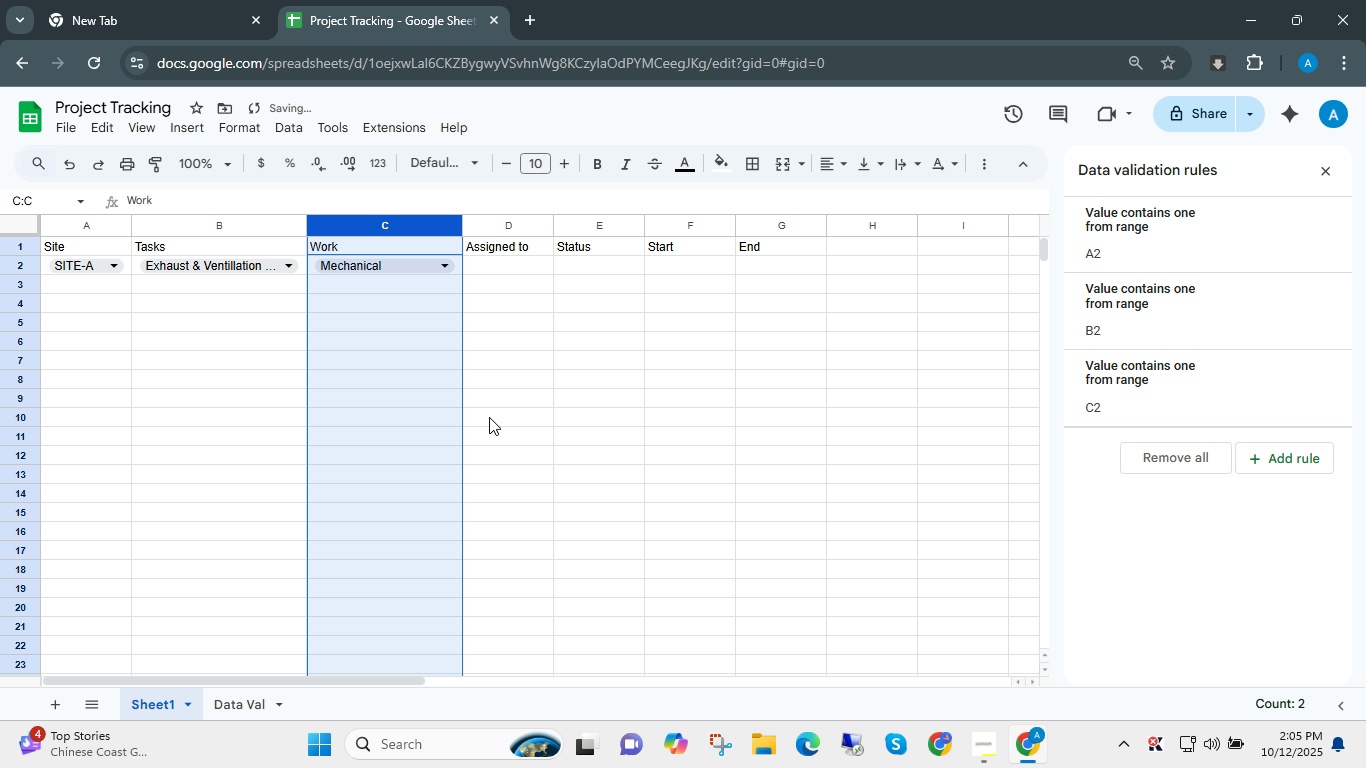 
left_click([679, 410])
 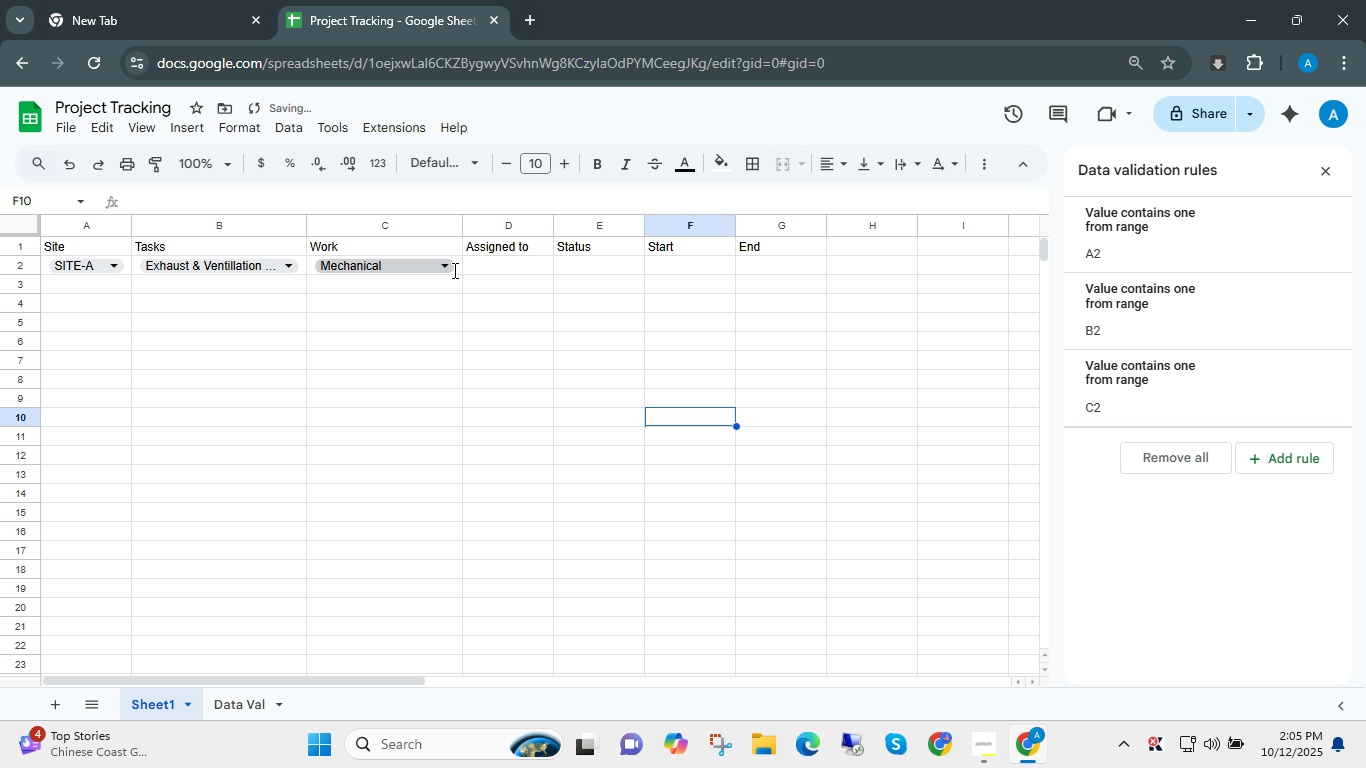 
left_click([453, 270])
 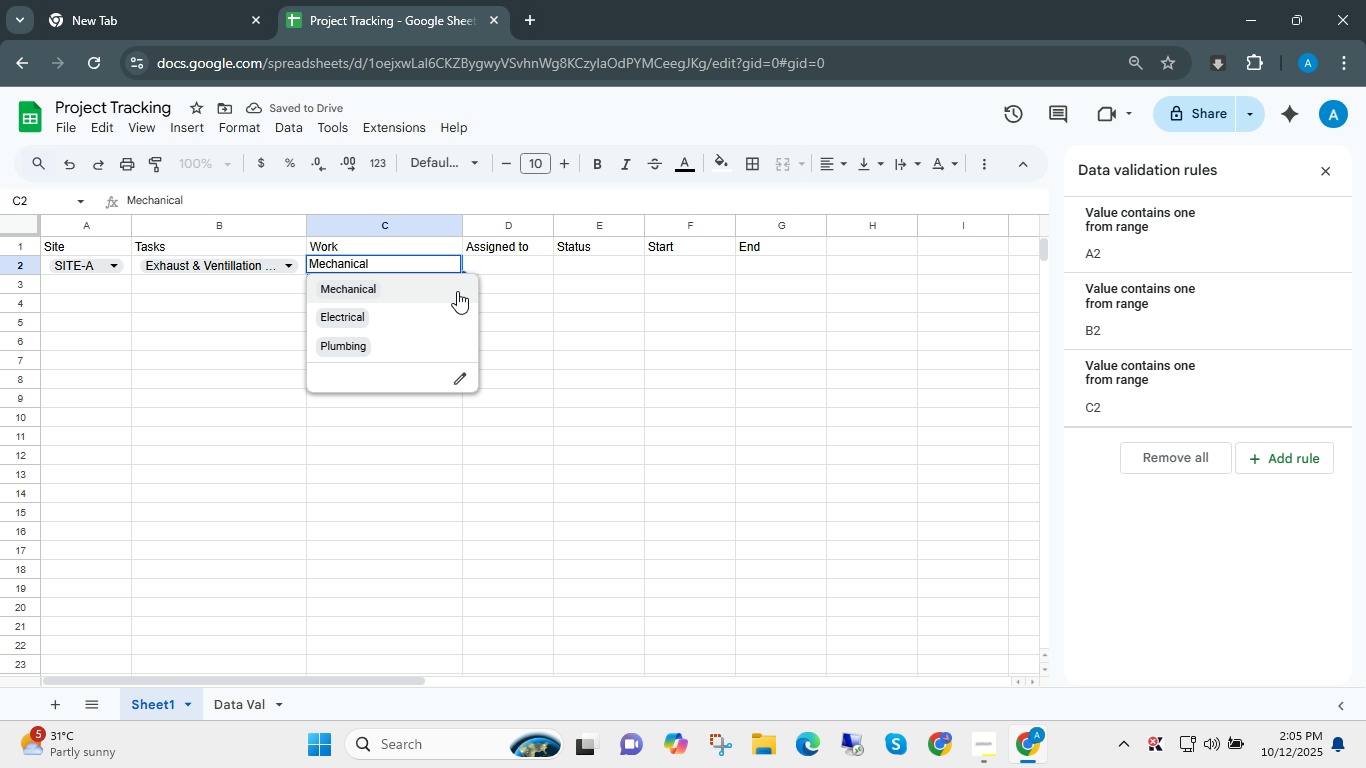 
key(Escape)
 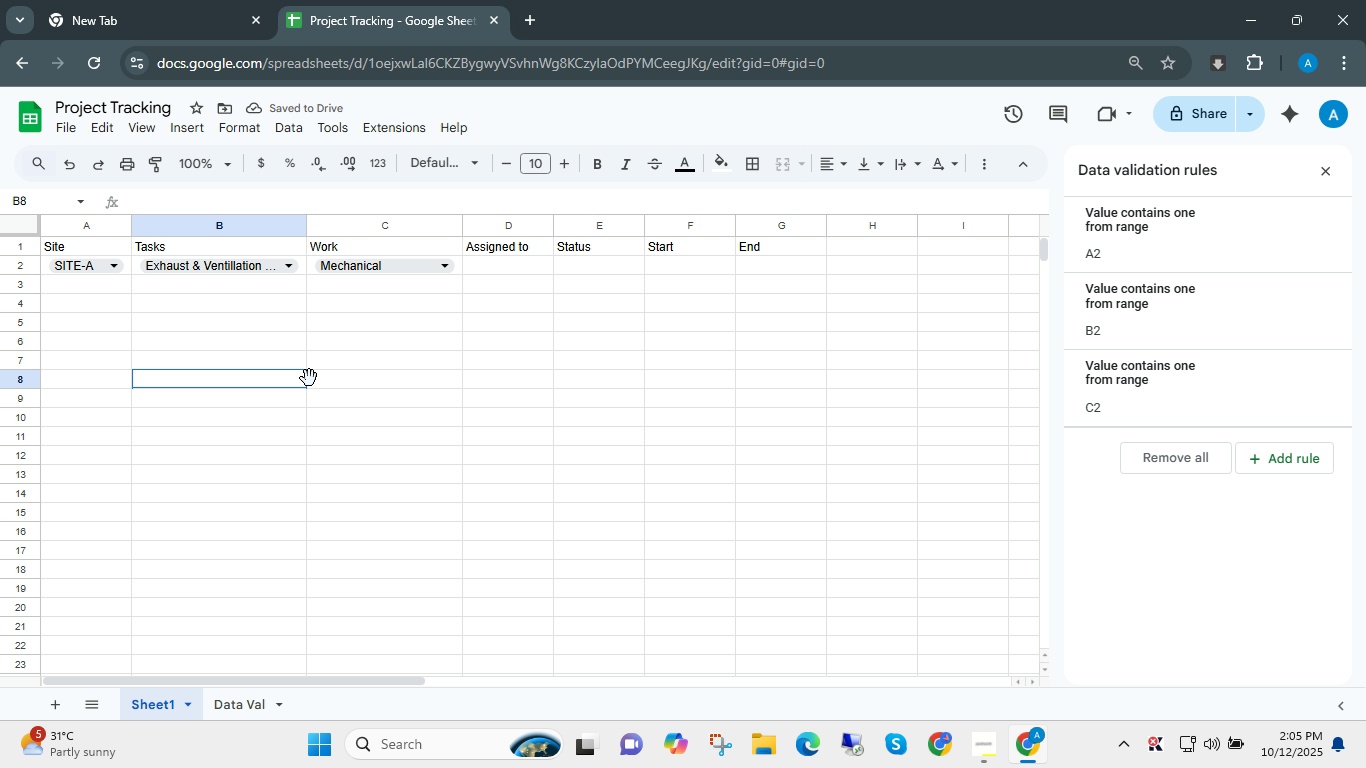 
left_click([305, 379])
 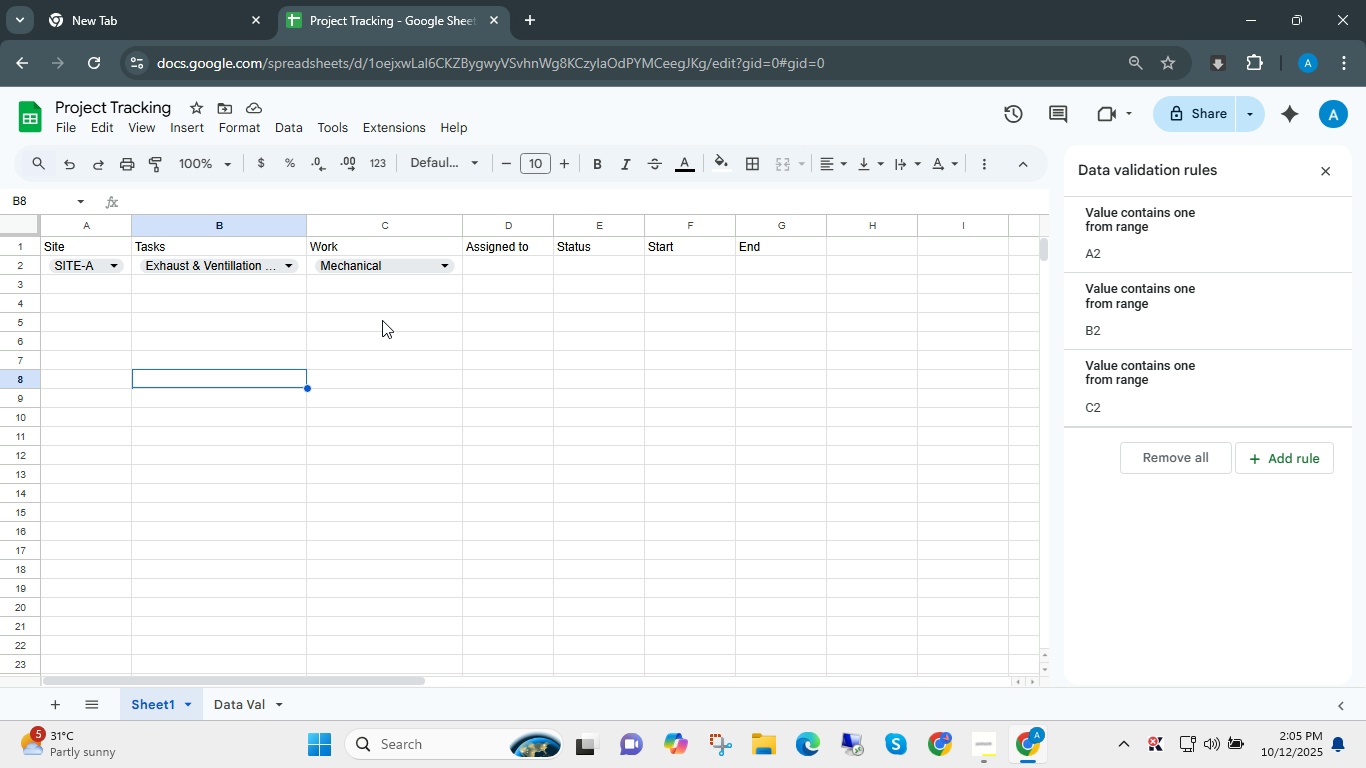 
key(Control+ArrowUp)
 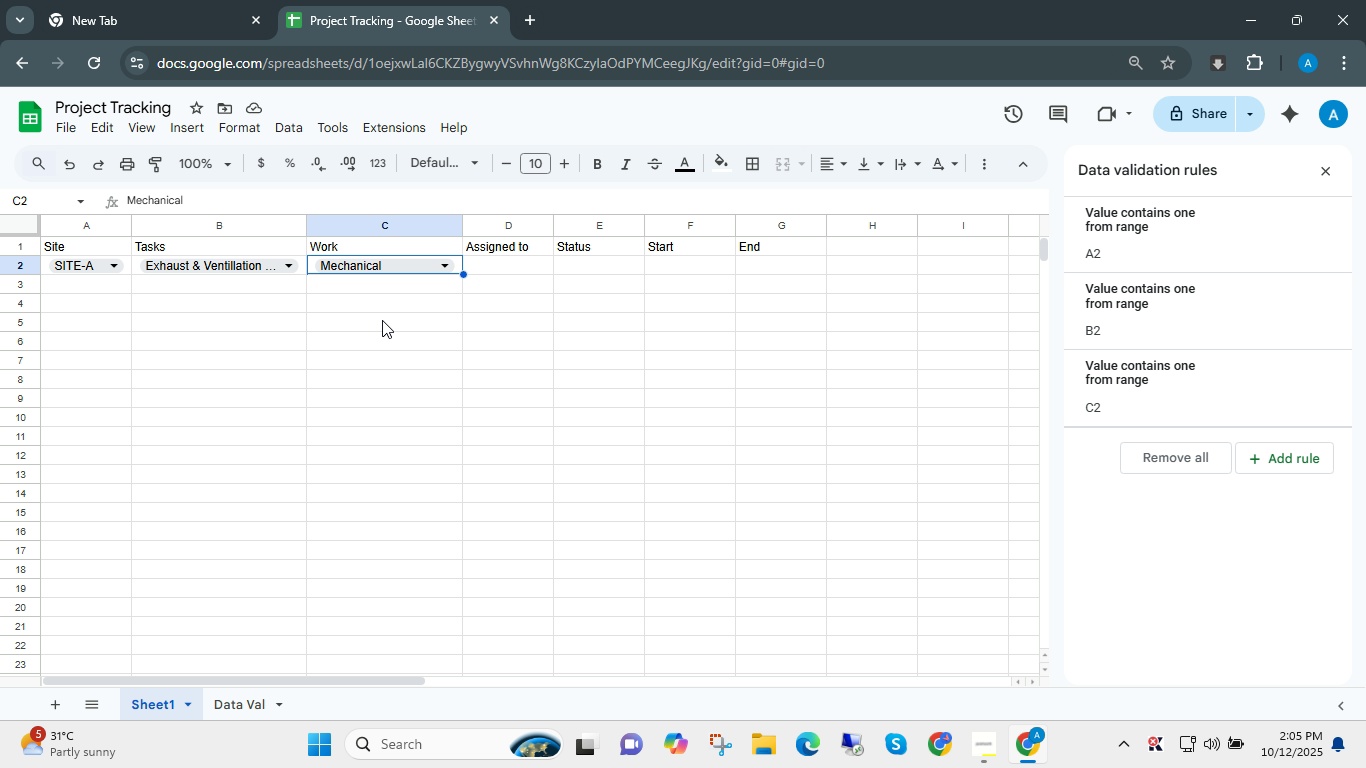 
key(Control+ArrowRight)
 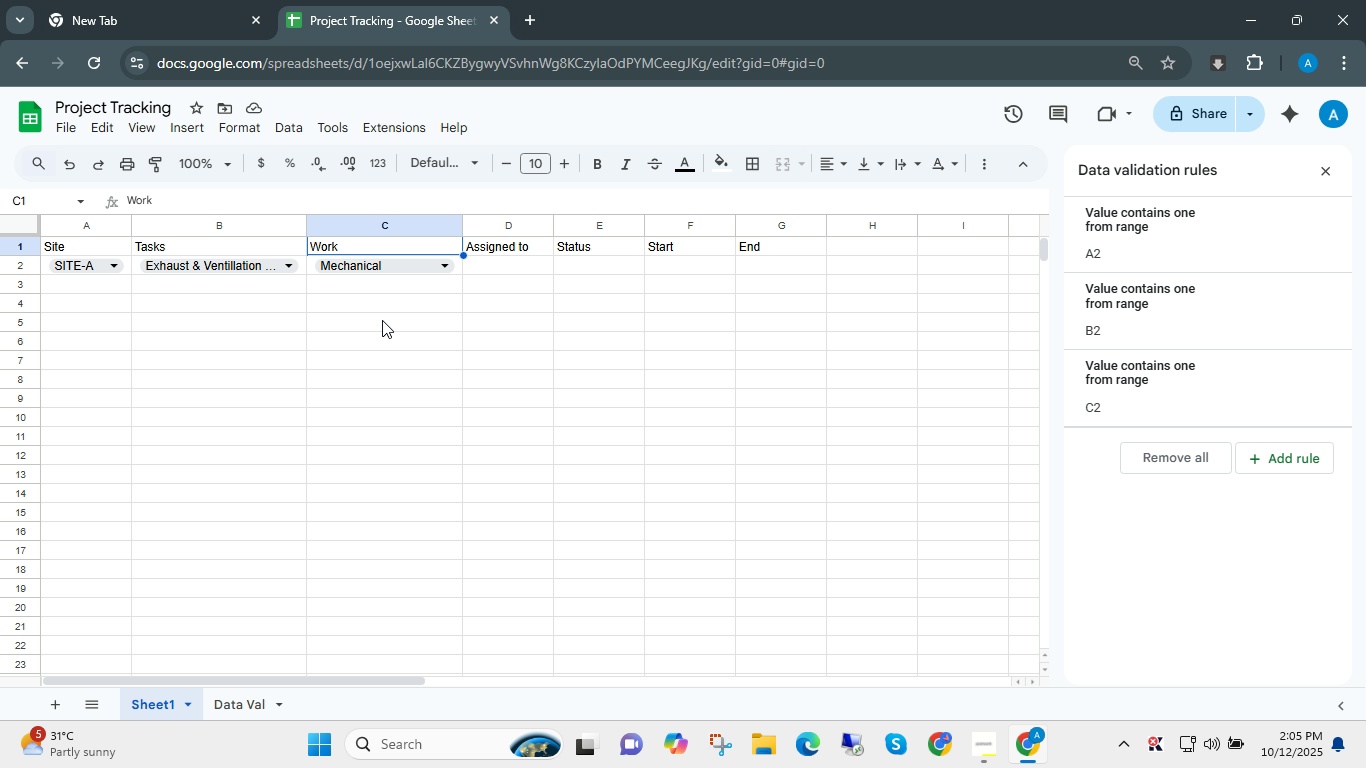 
key(ArrowUp)
 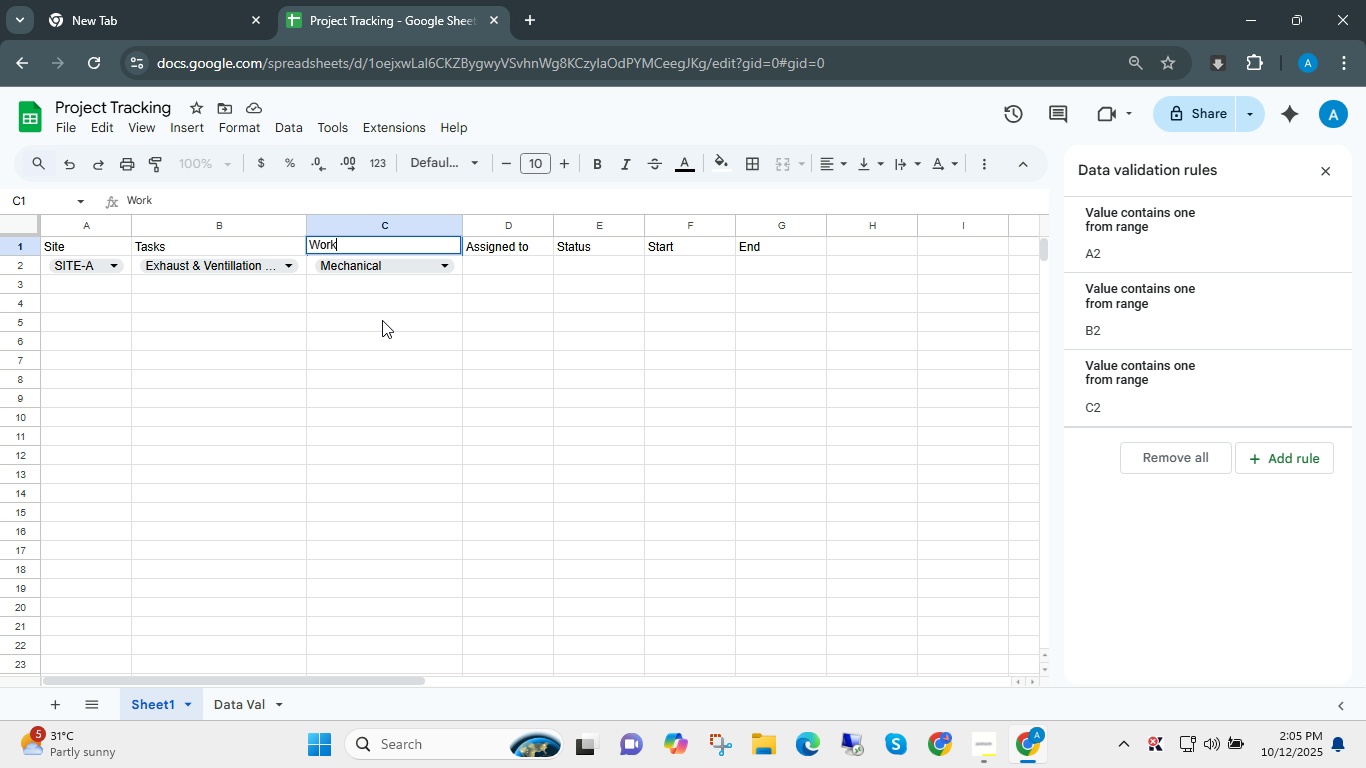 
type([F2] Type)
 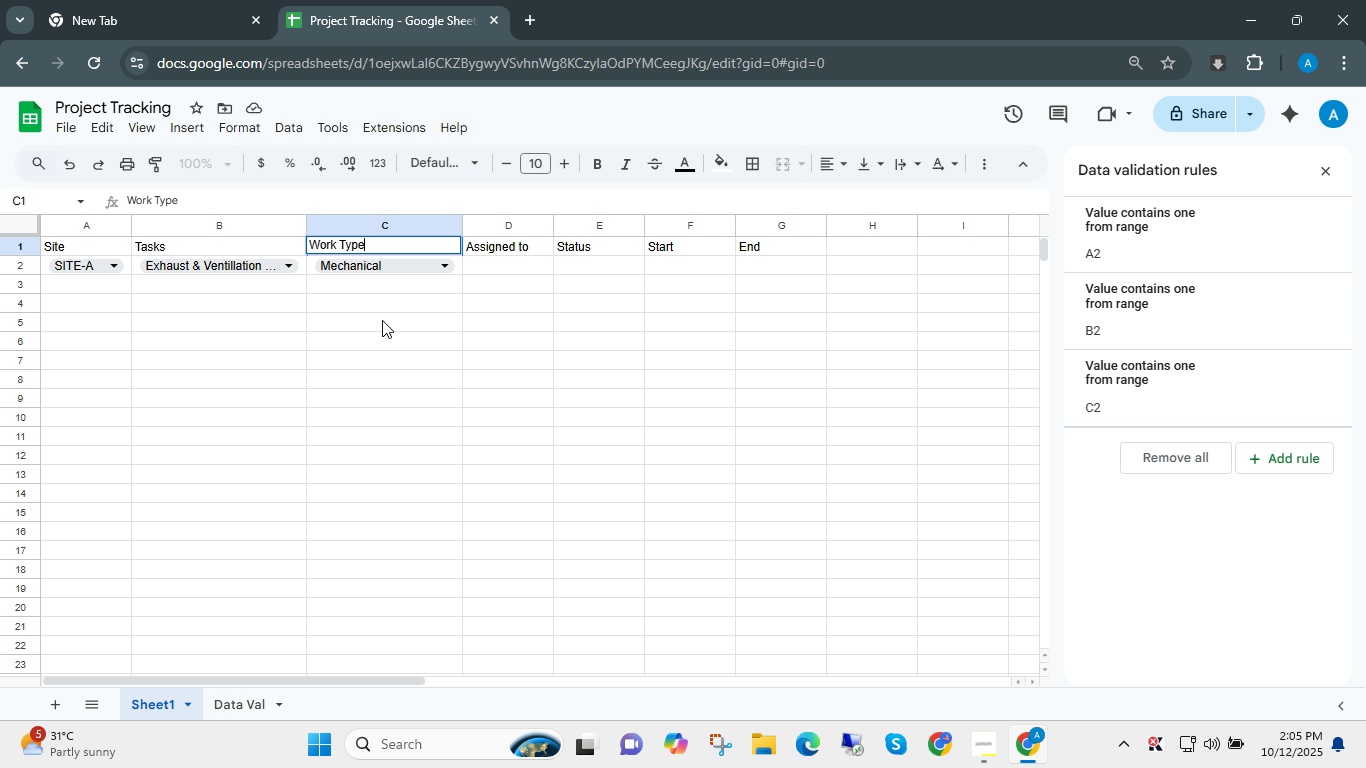 
key(Enter)
 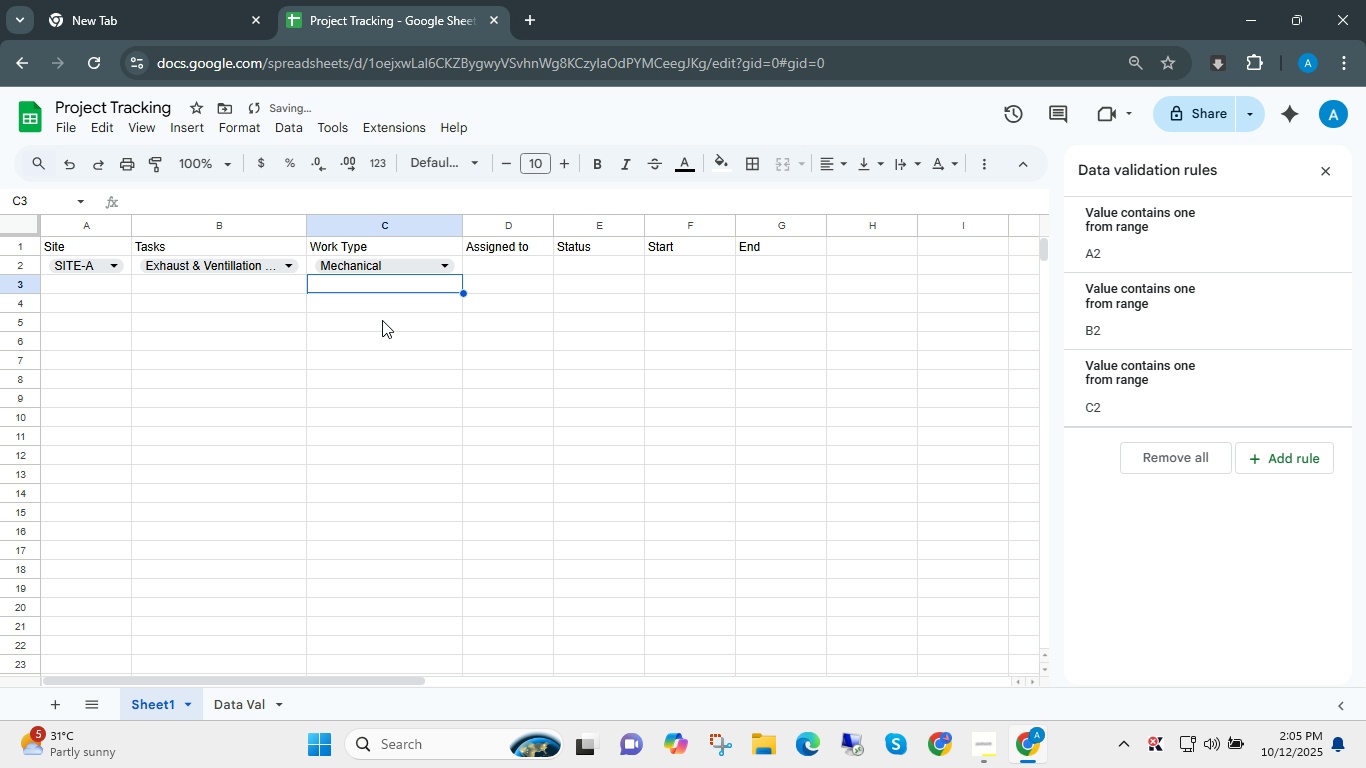 
key(ArrowDown)
 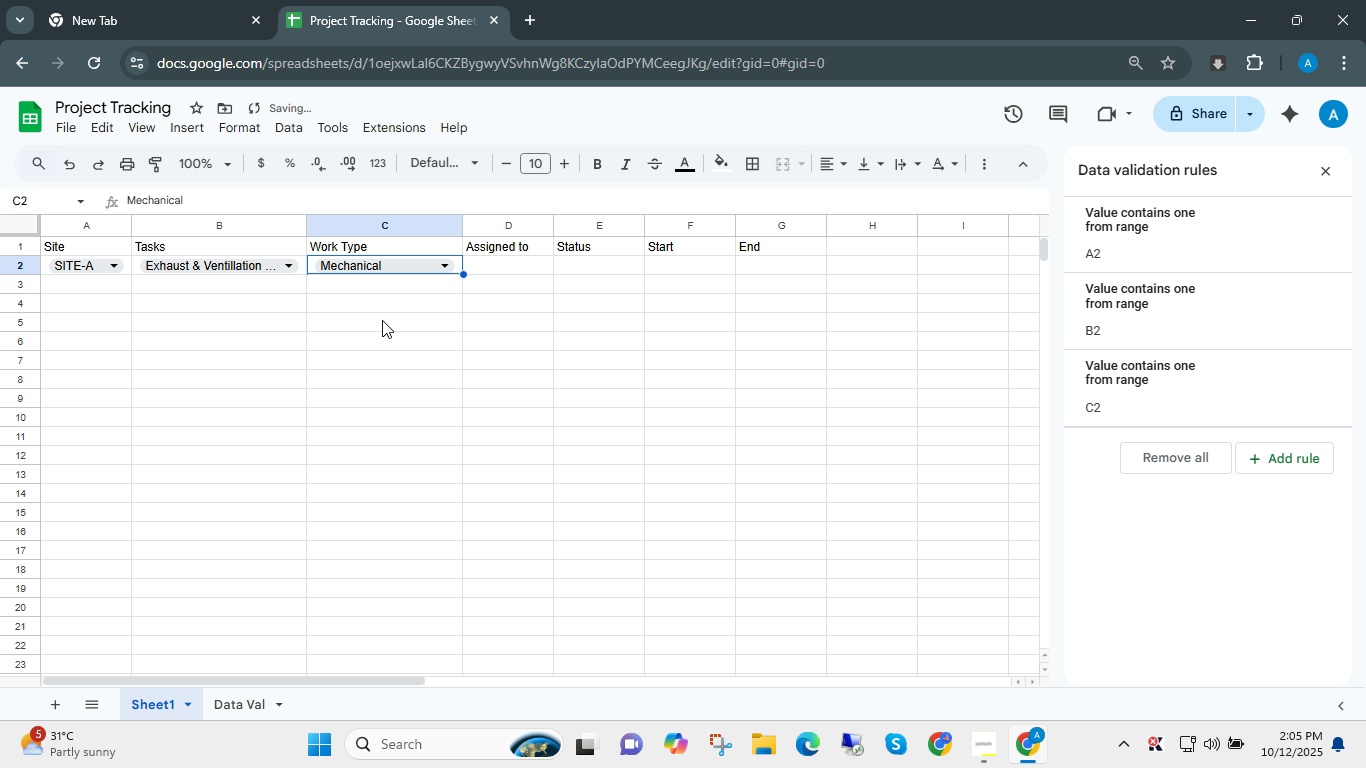 
key(ArrowUp)
 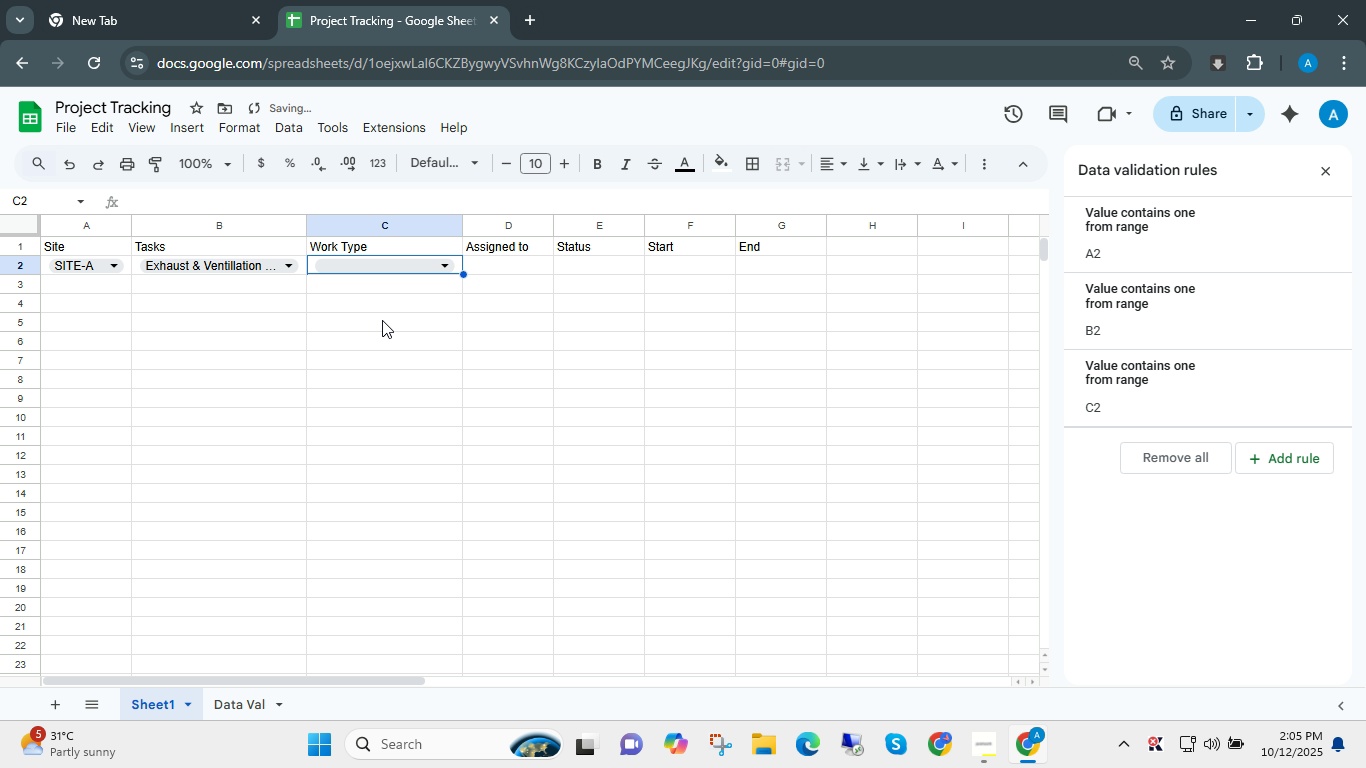 
key(Delete)
 